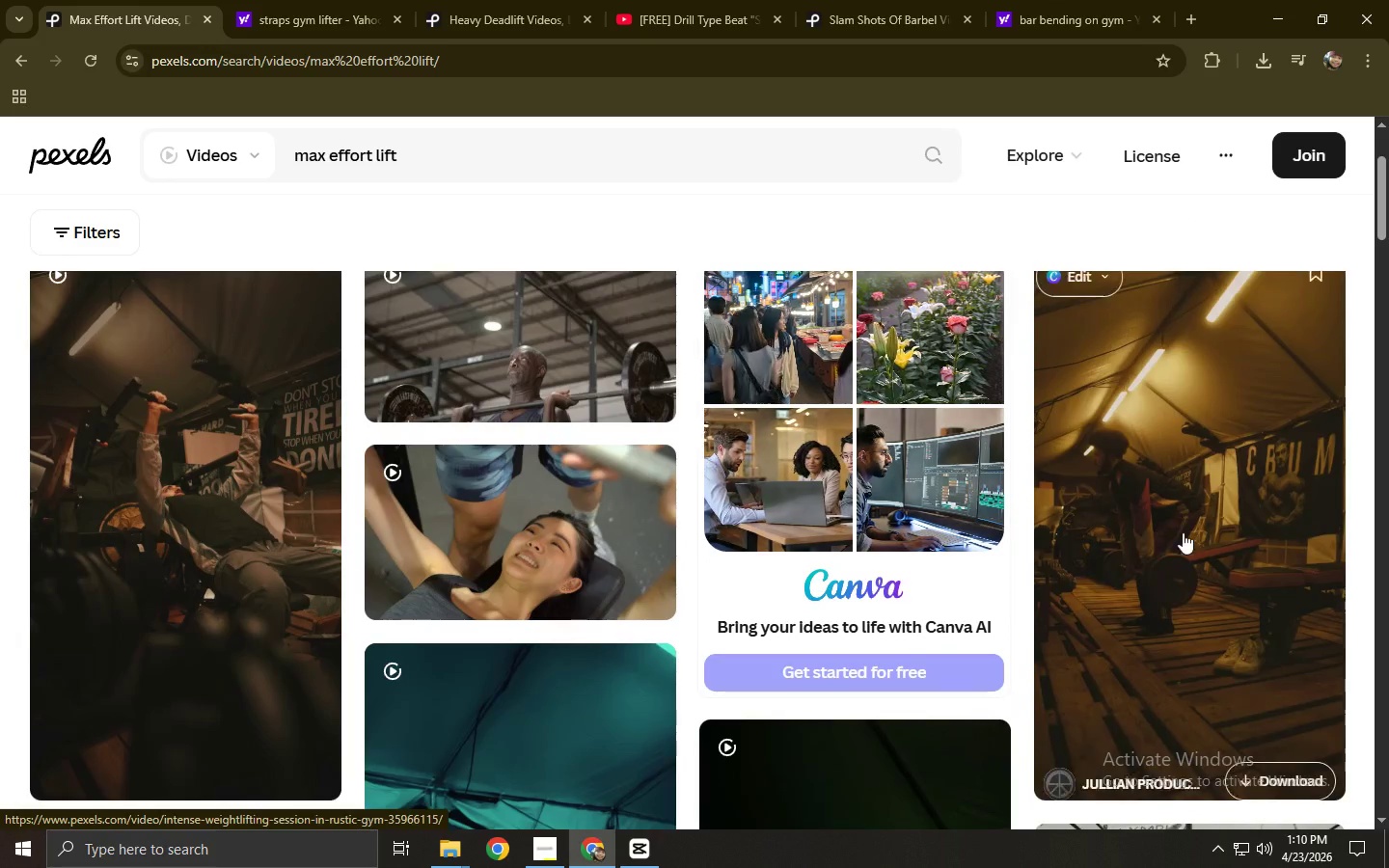 
left_click([1191, 530])
 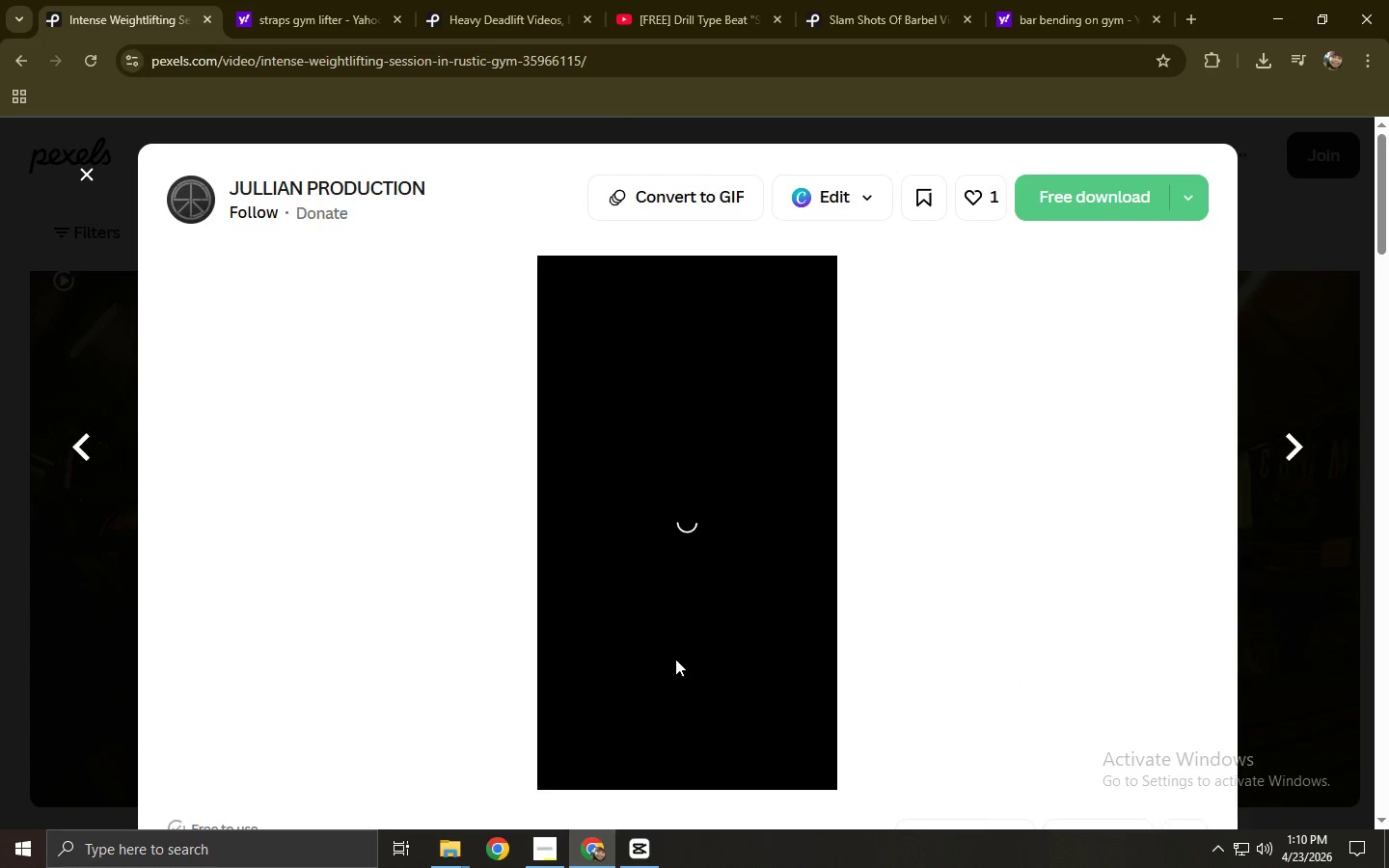 
mouse_move([703, 745])
 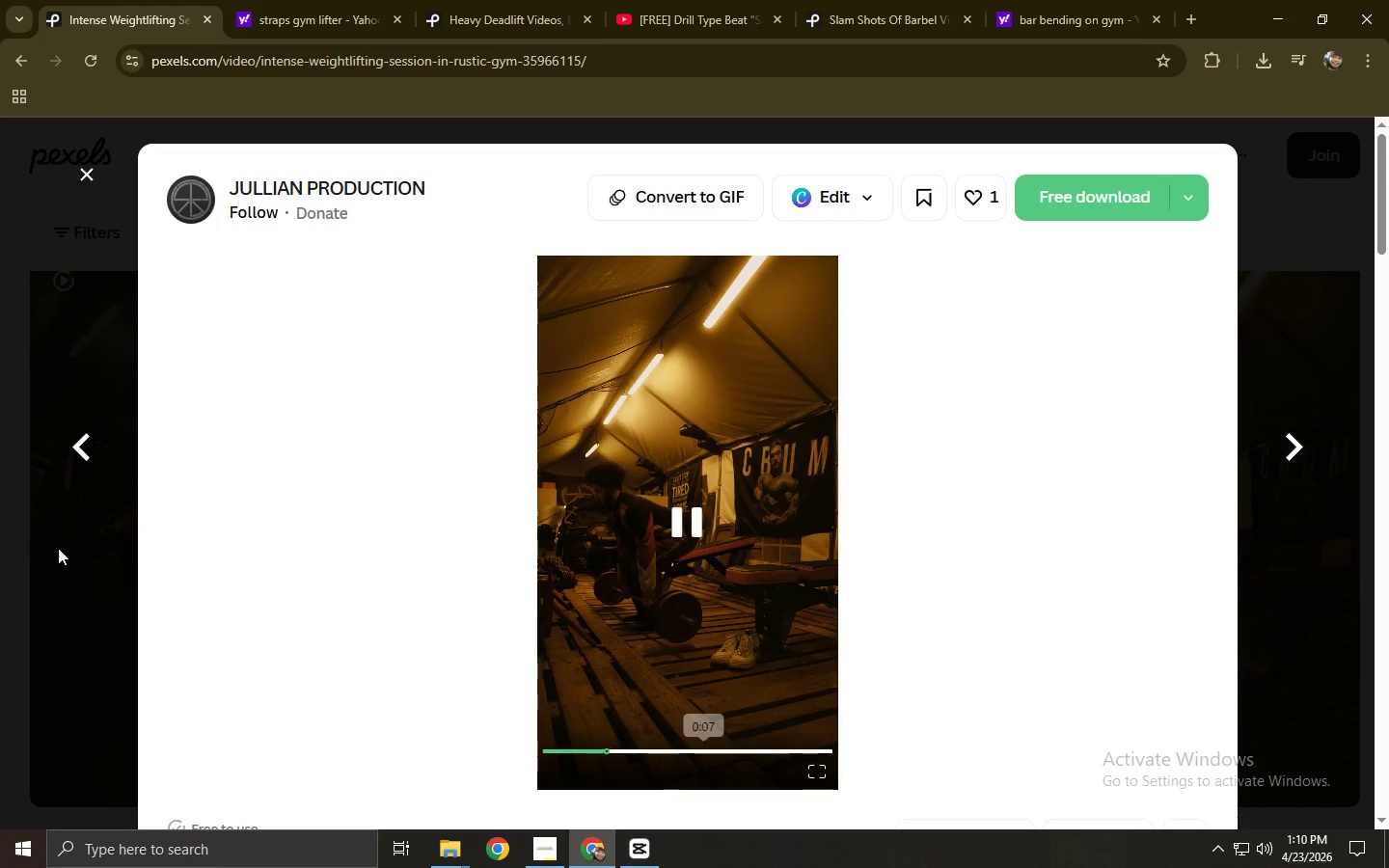 
left_click_drag(start_coordinate=[38, 542], to_coordinate=[17, 537])
 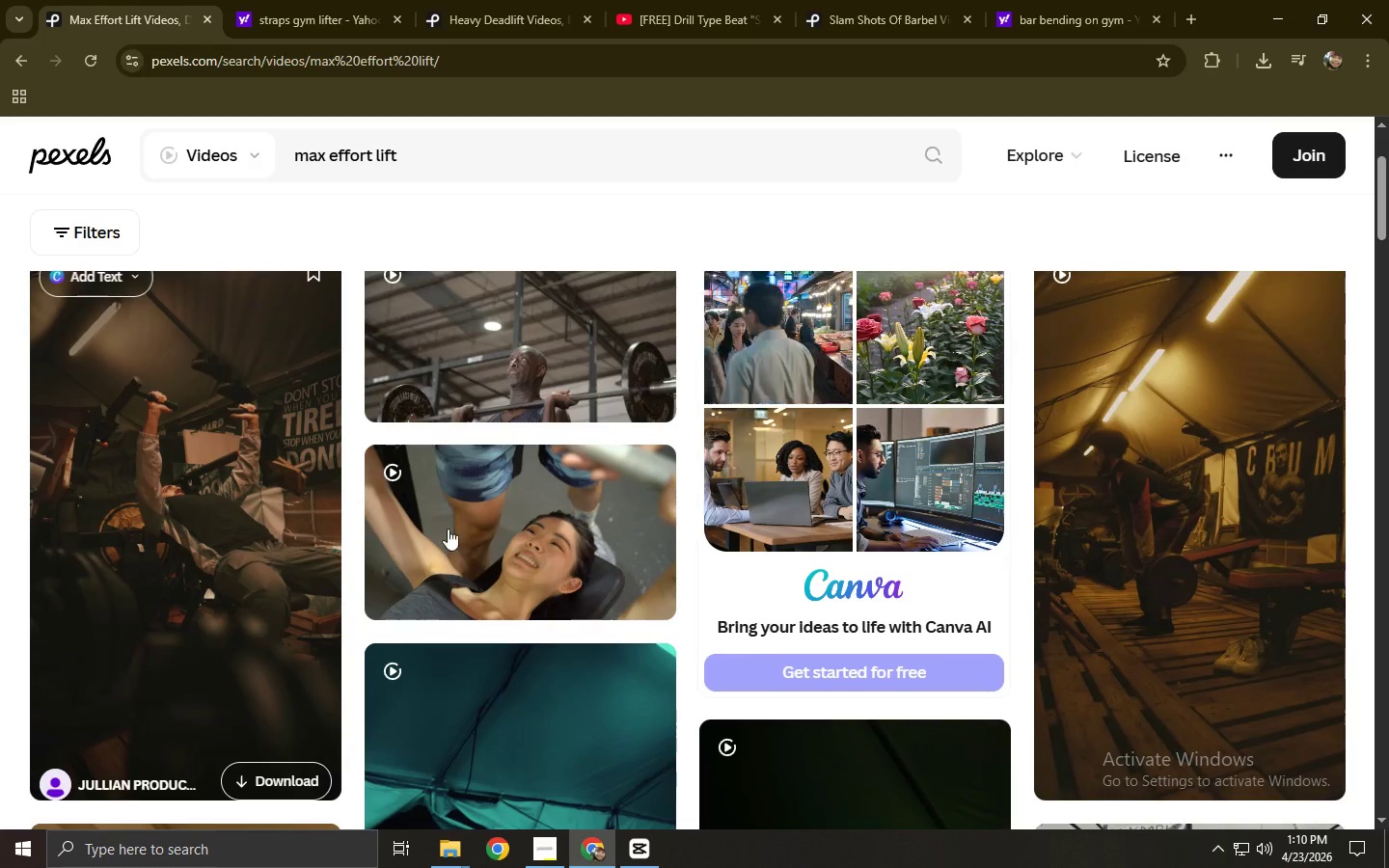 
scroll: coordinate [748, 481], scroll_direction: down, amount: 9.0
 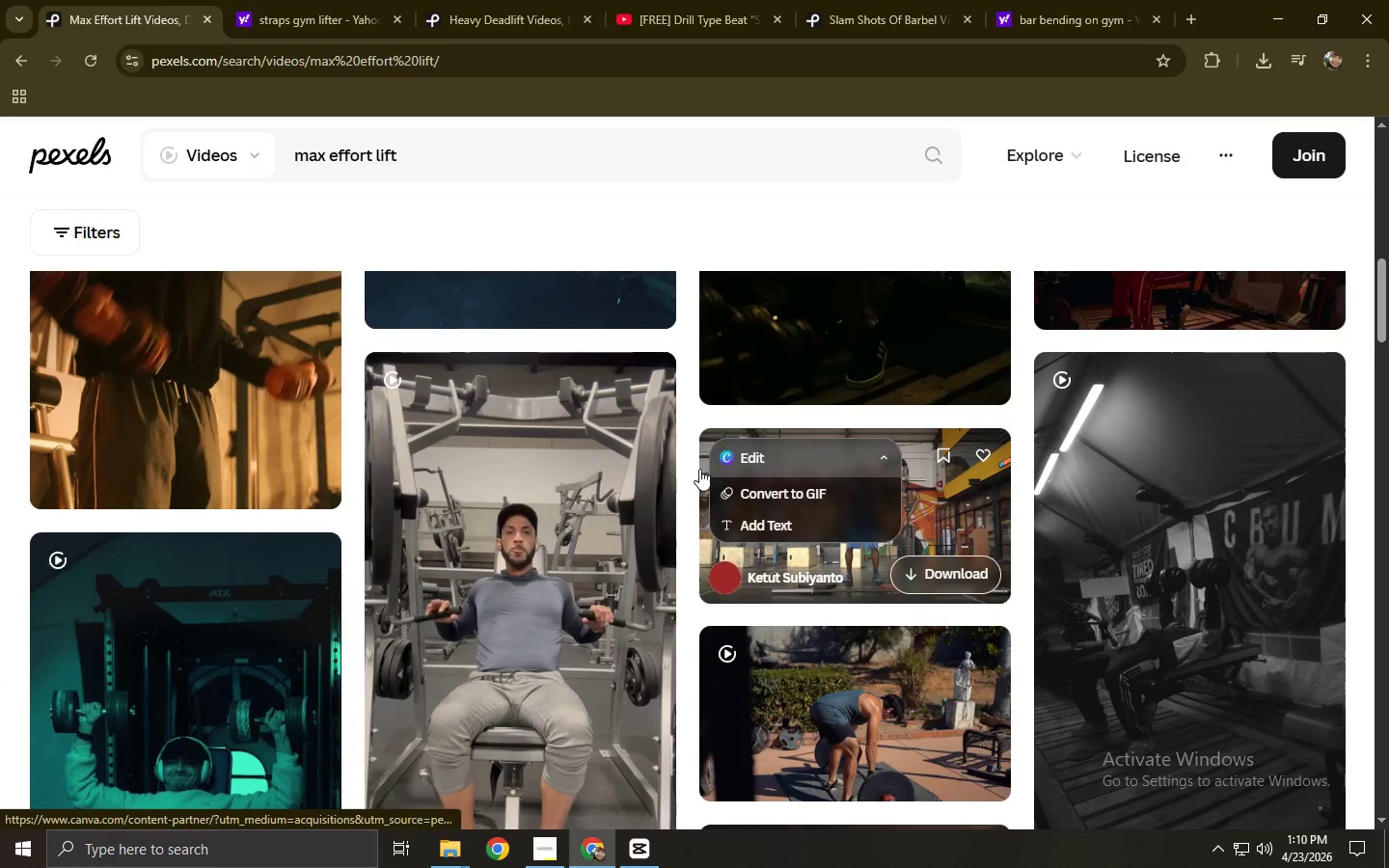 
key(Alt+AltLeft)
 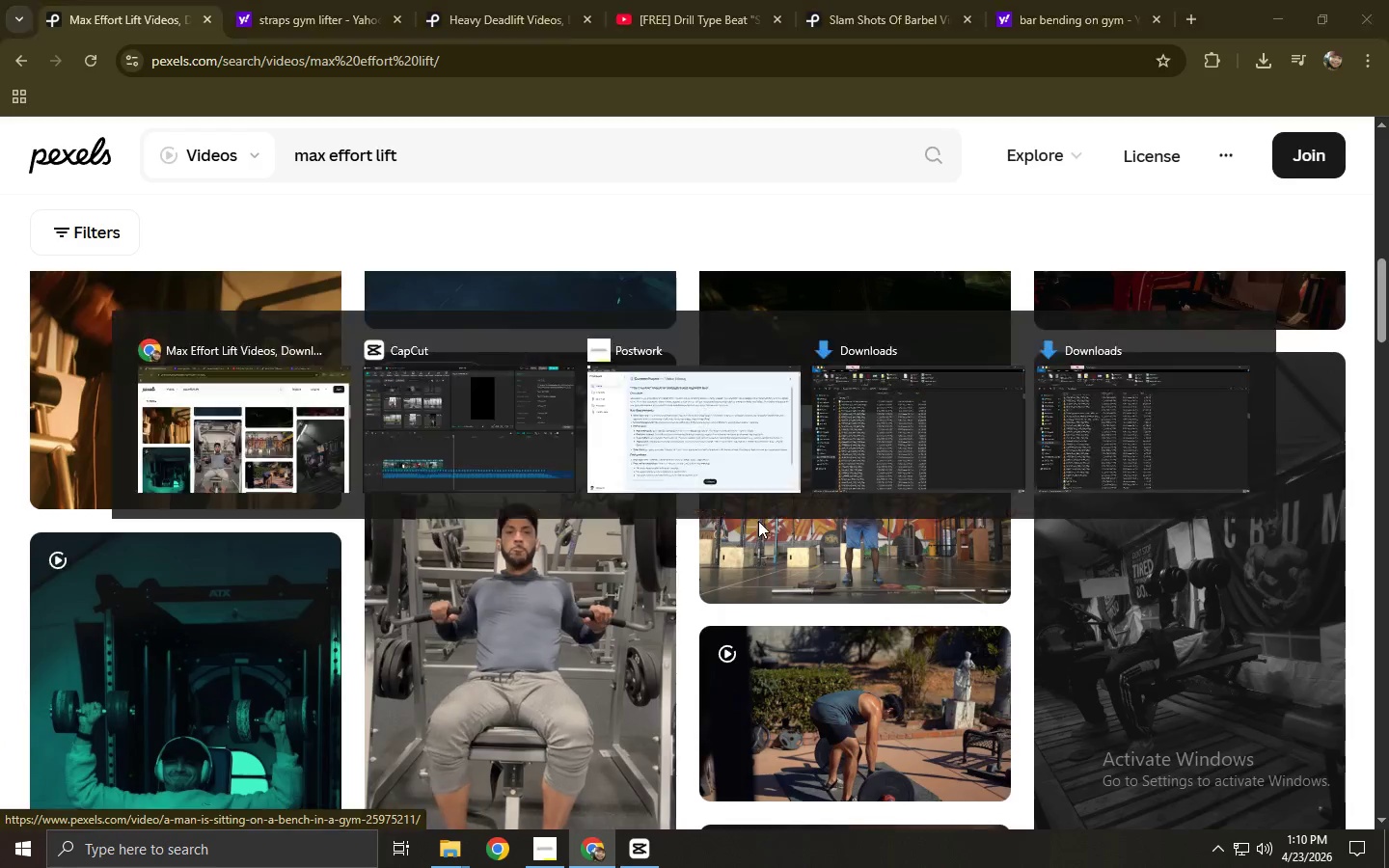 
key(Alt+Tab)
 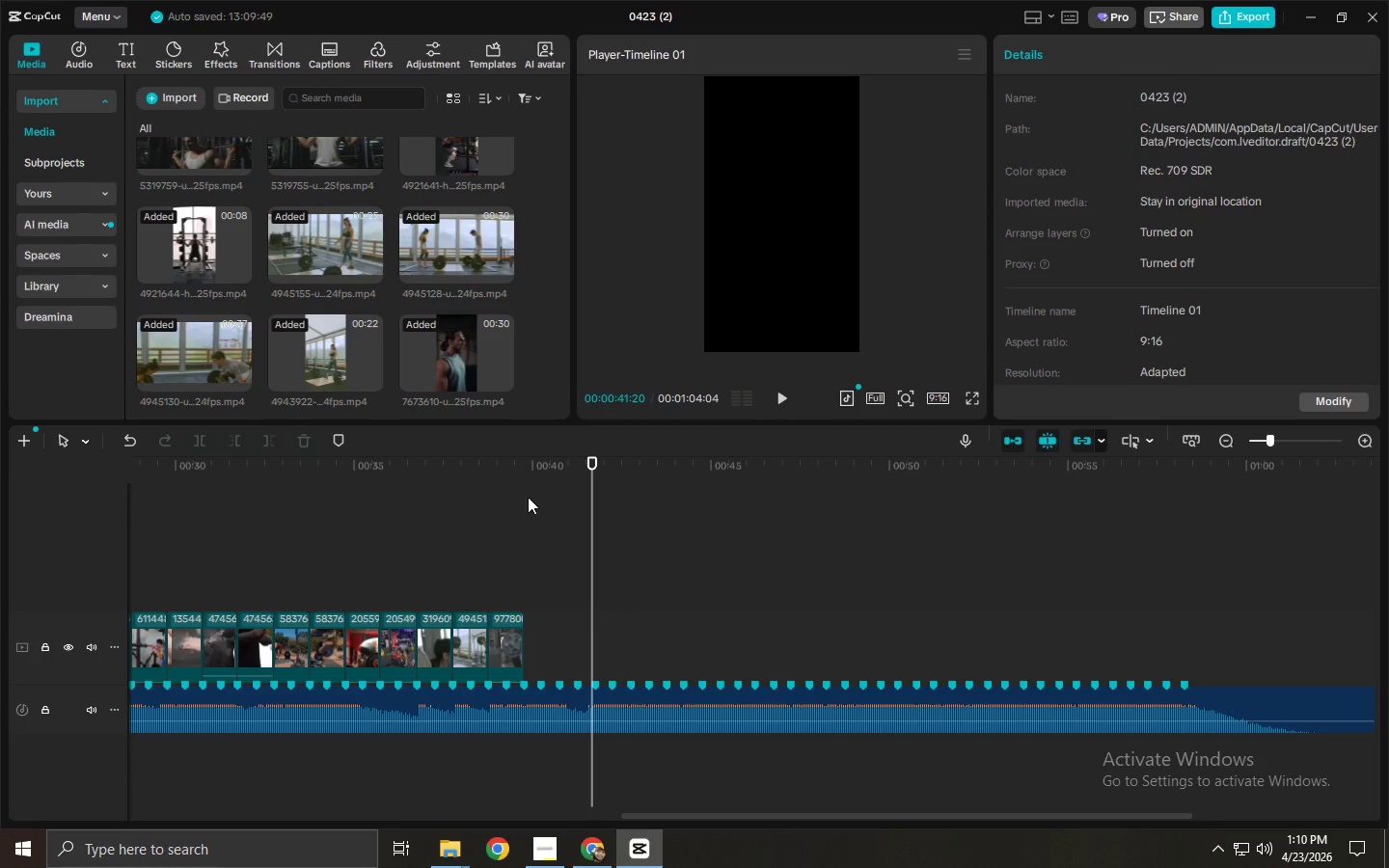 
left_click_drag(start_coordinate=[524, 475], to_coordinate=[506, 475])
 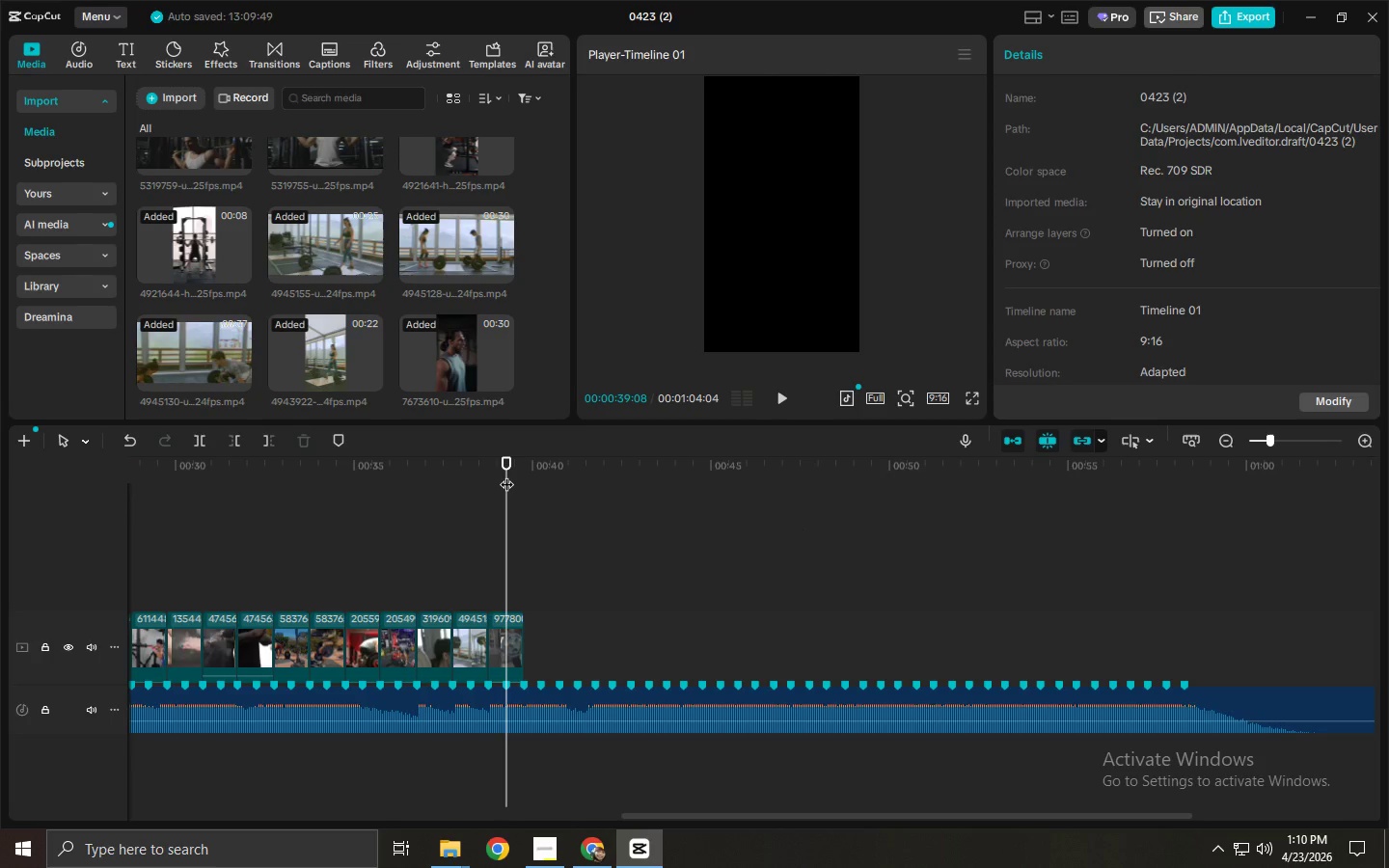 
key(Space)
 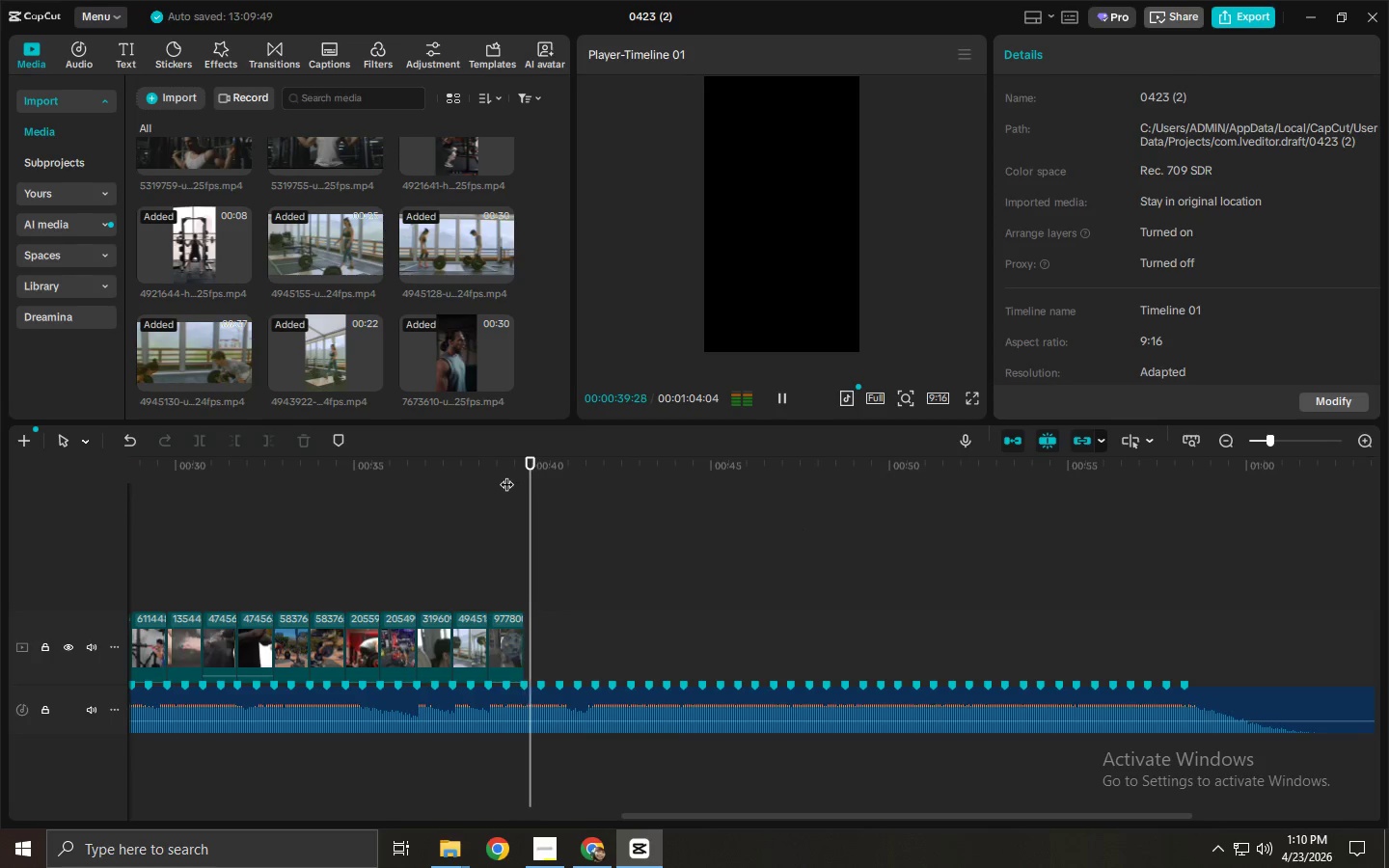 
key(Space)
 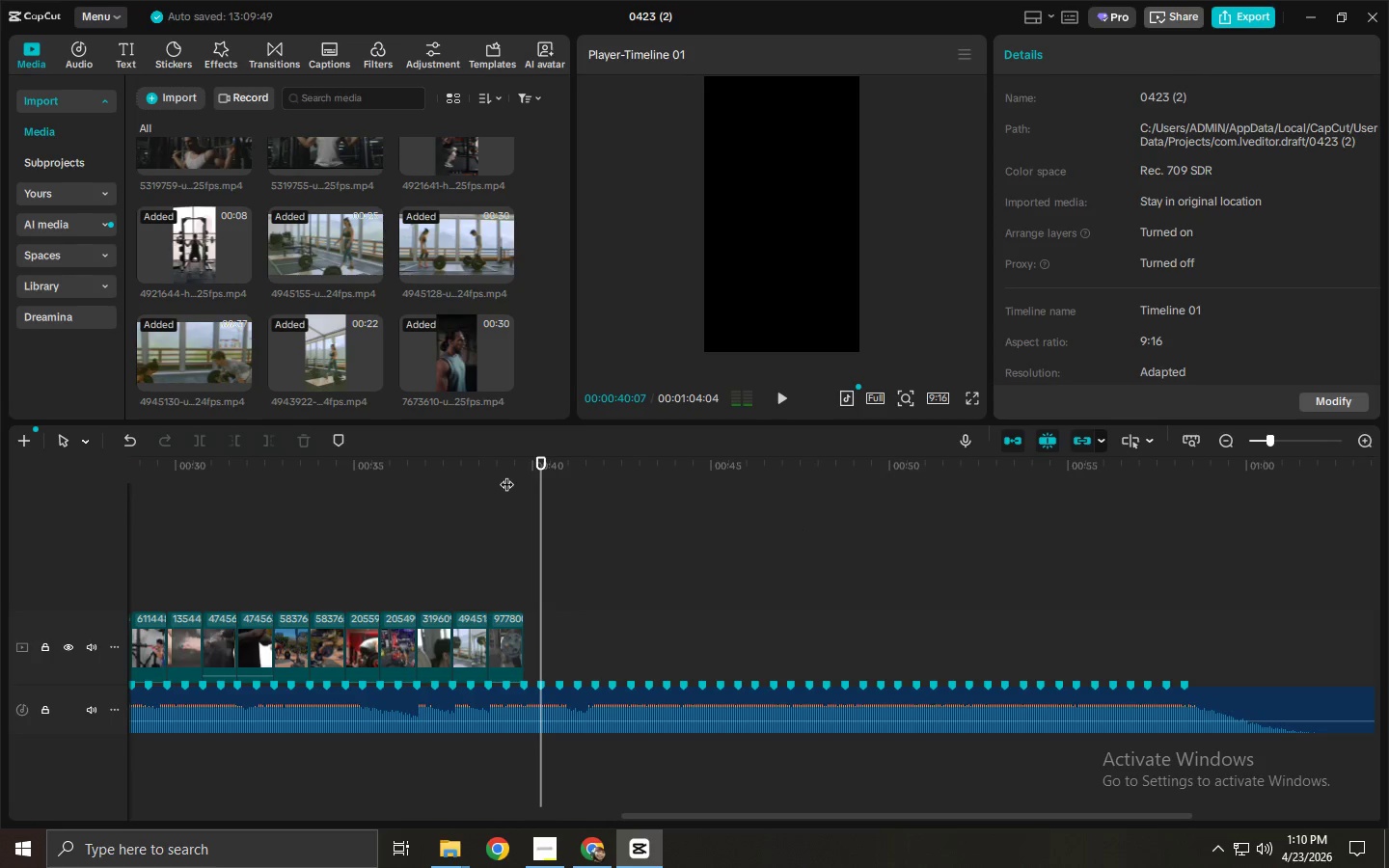 
key(Space)
 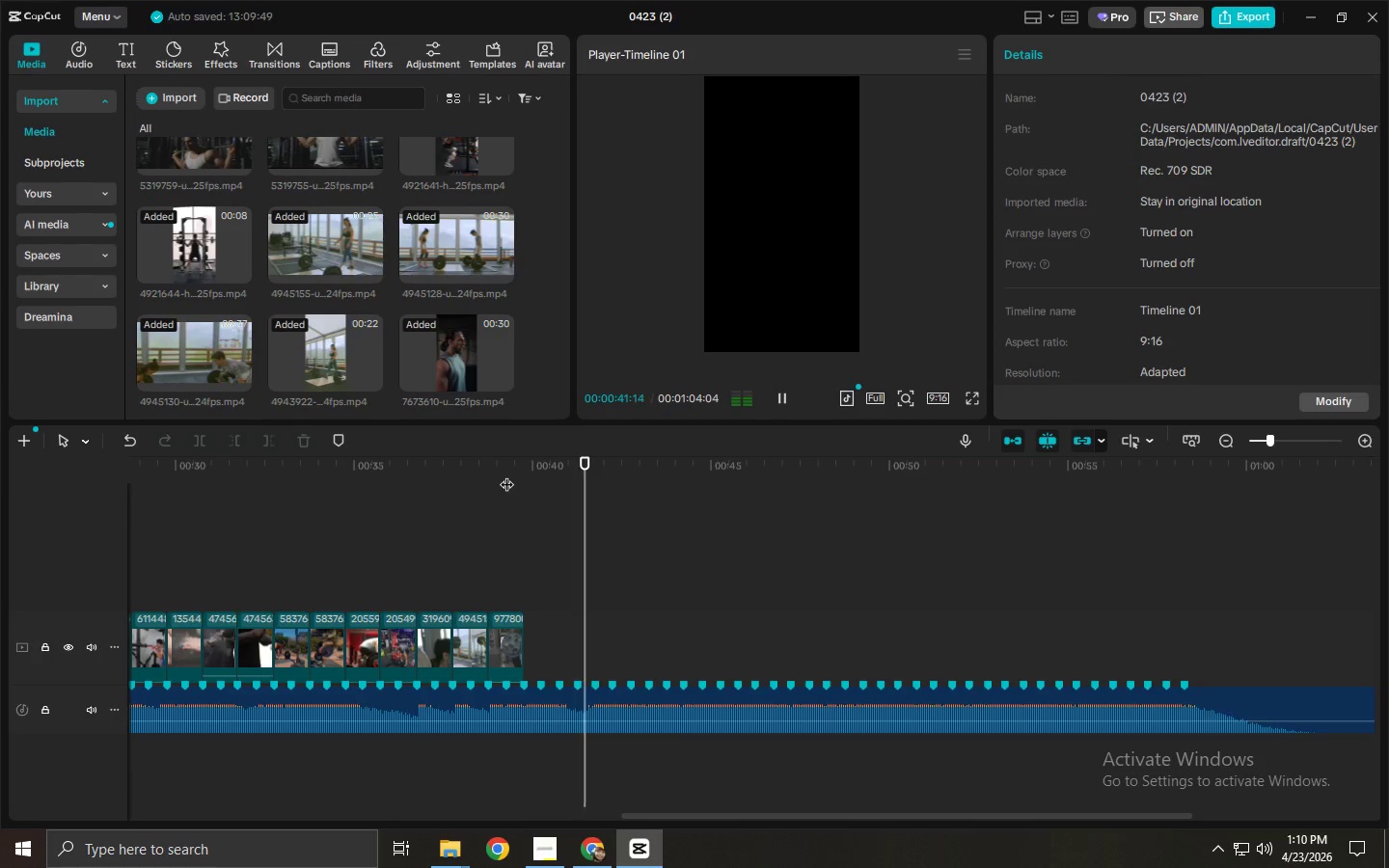 
key(Space)
 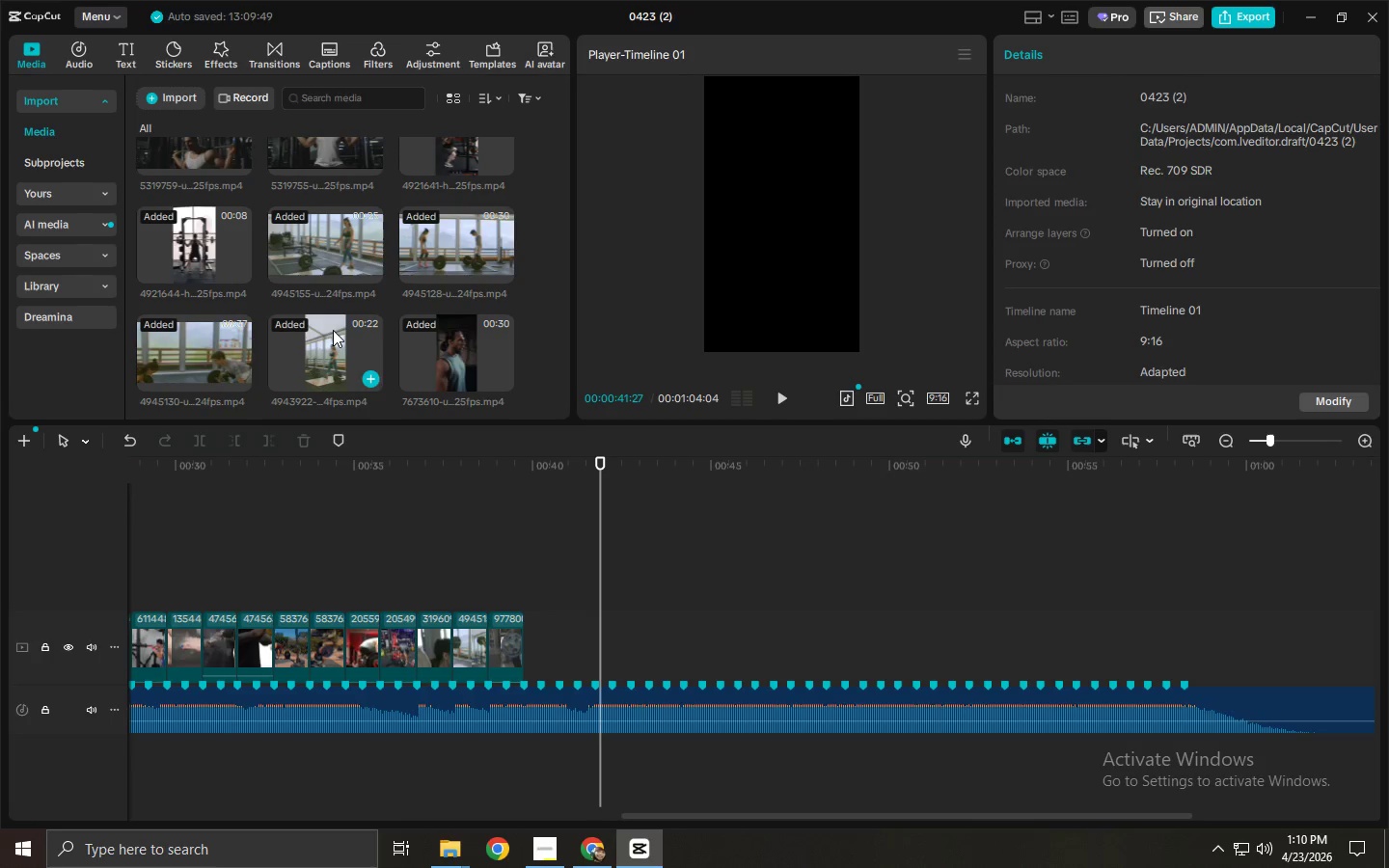 
left_click_drag(start_coordinate=[324, 242], to_coordinate=[544, 650])
 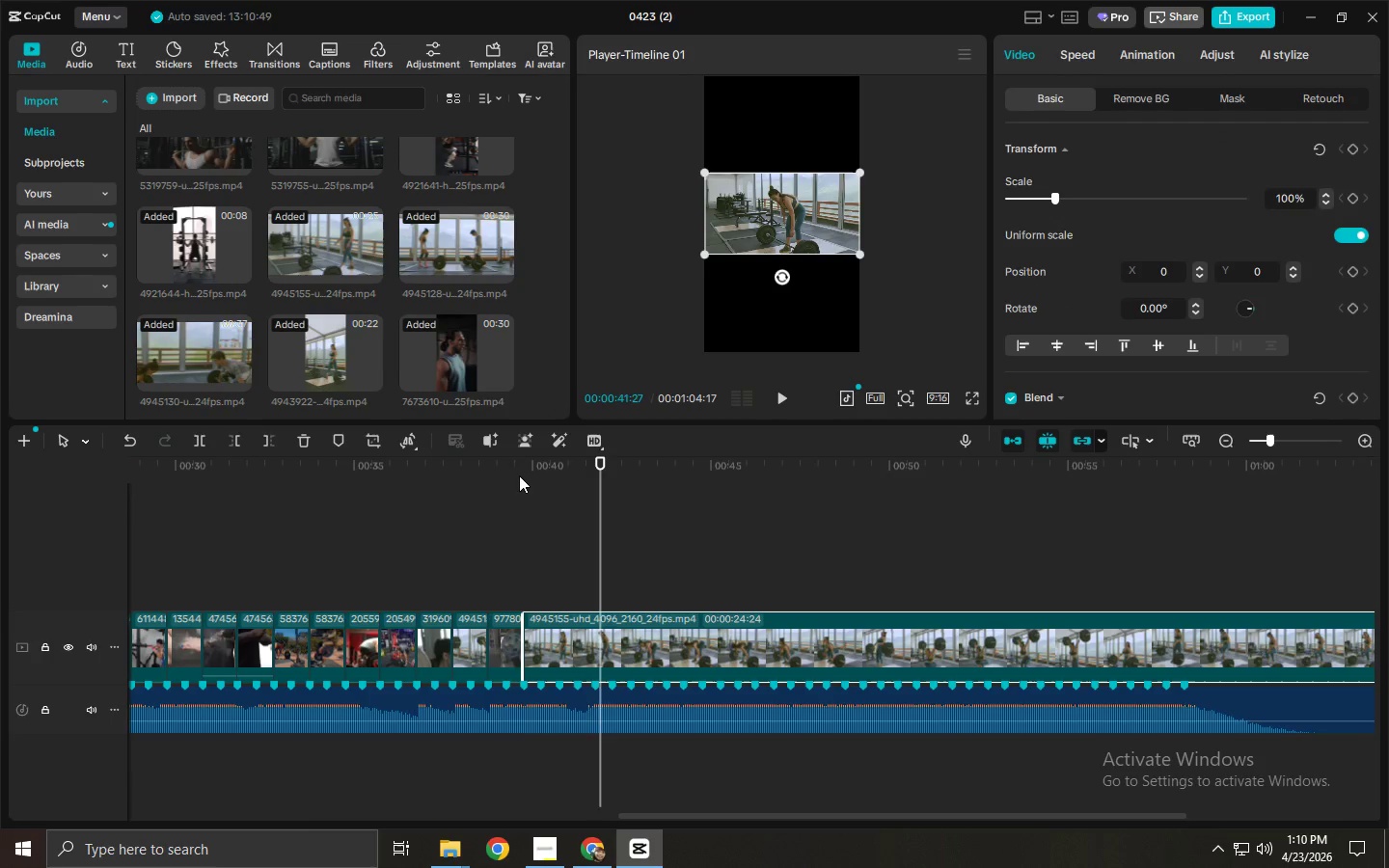 
key(Space)
 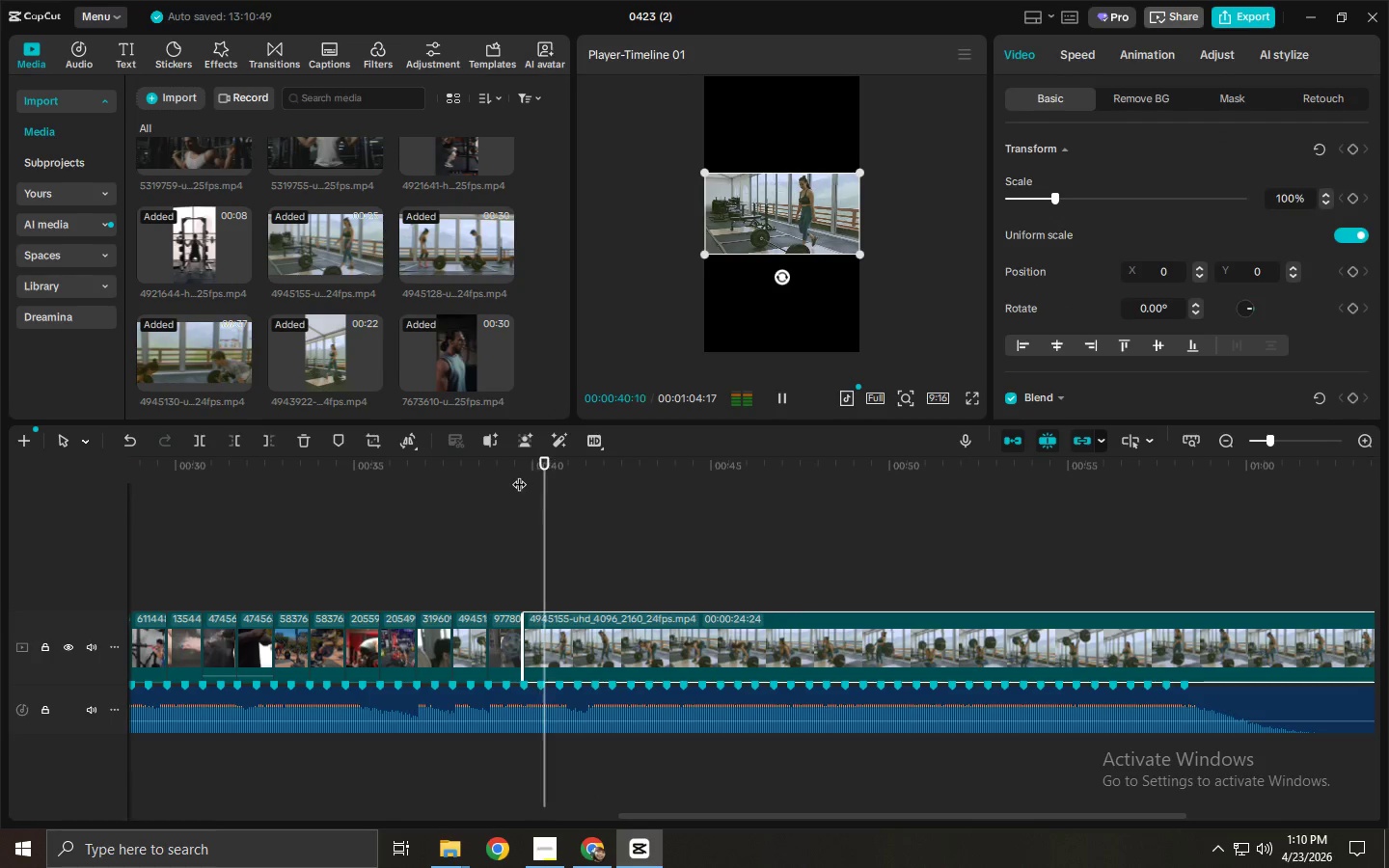 
key(Space)
 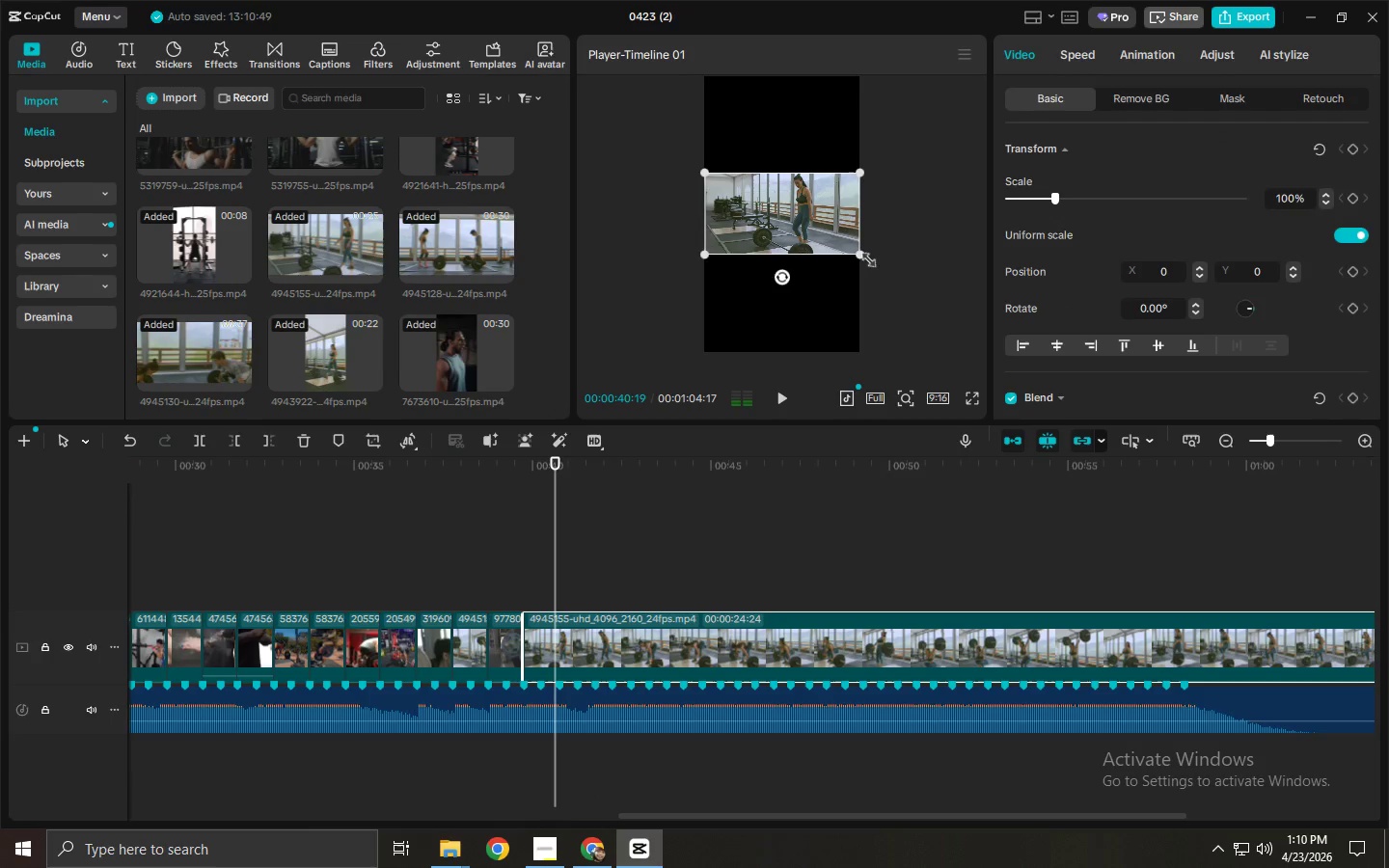 
left_click_drag(start_coordinate=[864, 255], to_coordinate=[1102, 498])
 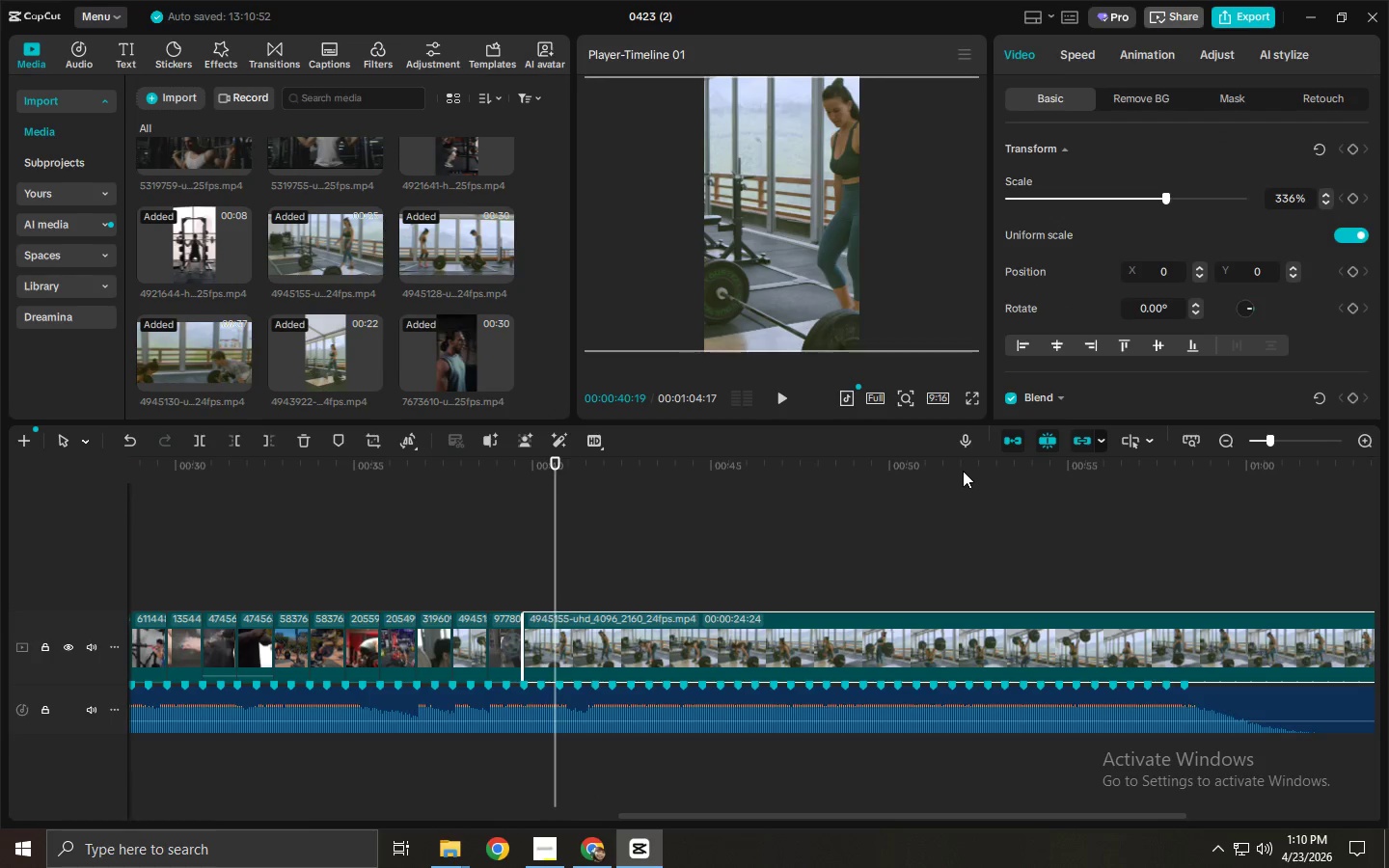 
left_click_drag(start_coordinate=[963, 471], to_coordinate=[1155, 484])
 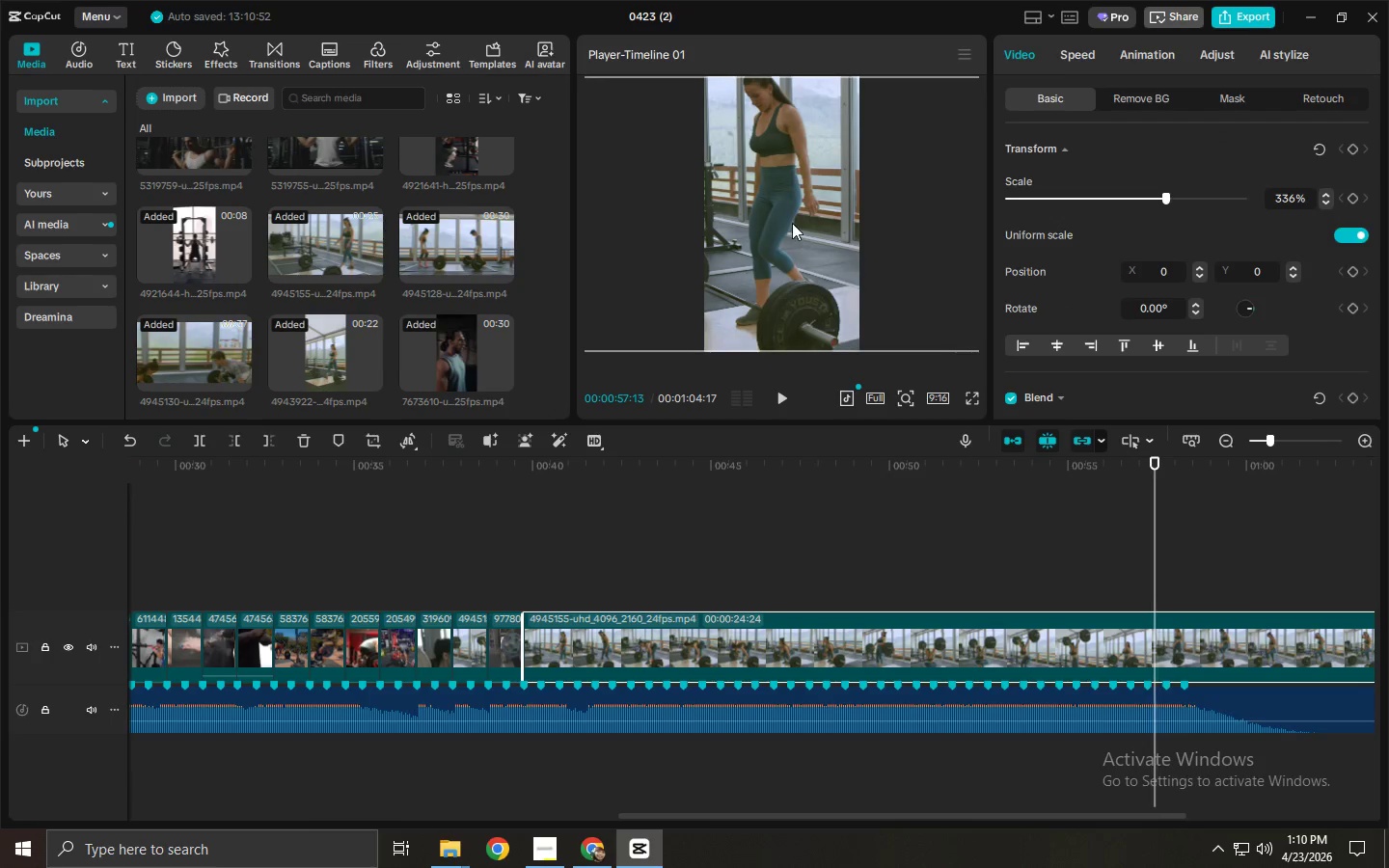 
left_click_drag(start_coordinate=[792, 223], to_coordinate=[825, 223])
 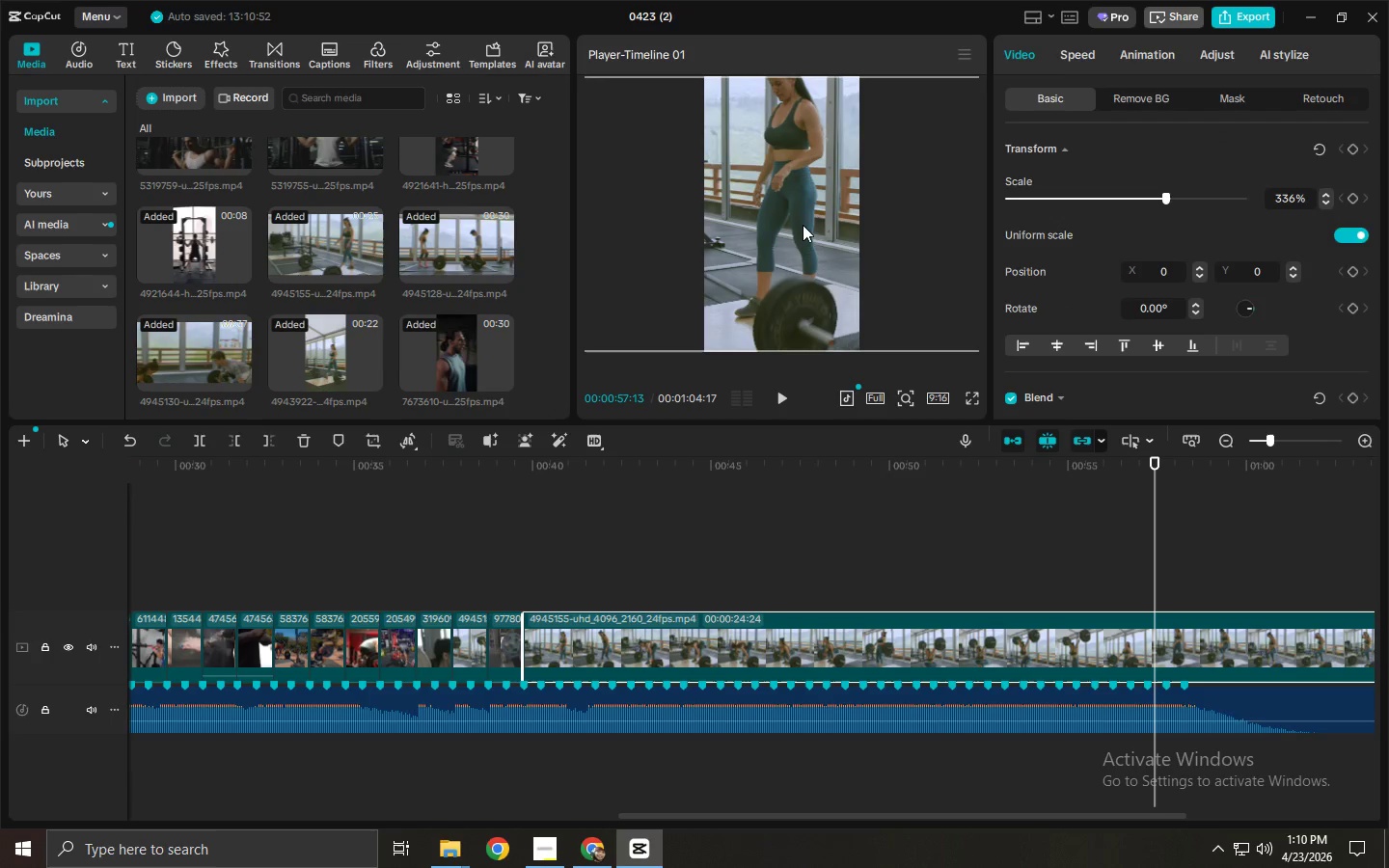 
left_click_drag(start_coordinate=[803, 225], to_coordinate=[835, 224])
 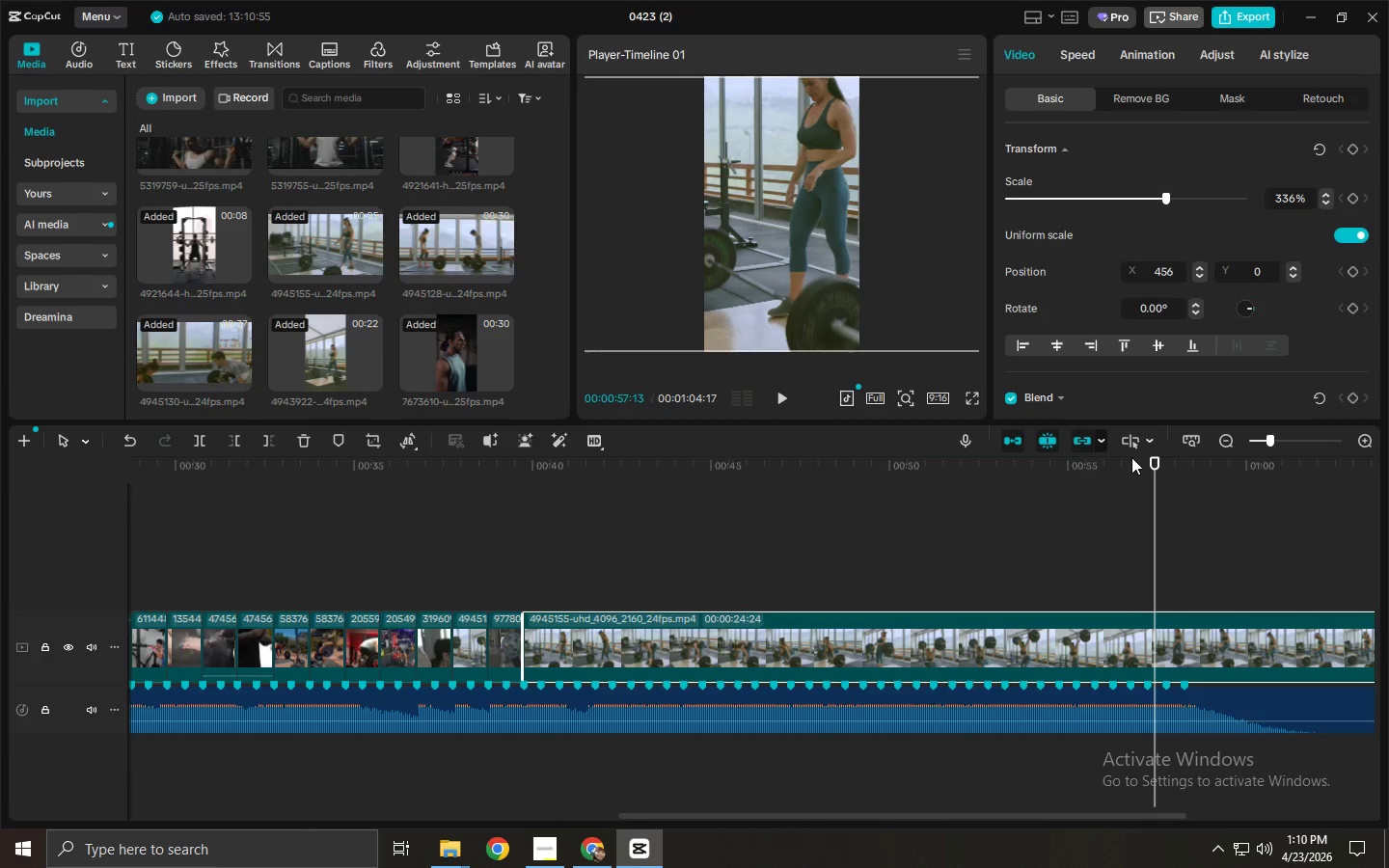 
left_click_drag(start_coordinate=[1163, 468], to_coordinate=[839, 500])
 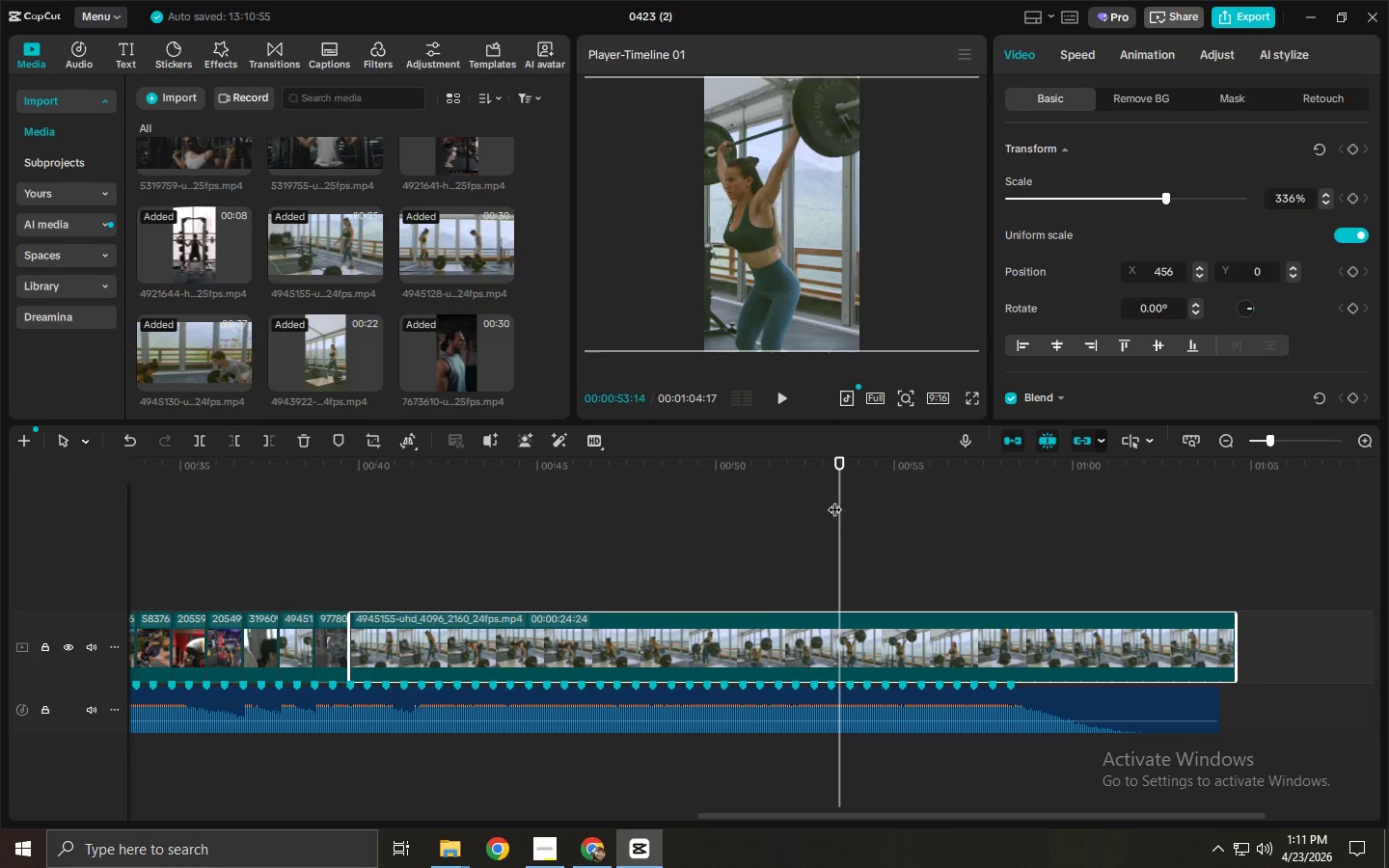 
key(Control+ControlLeft)
 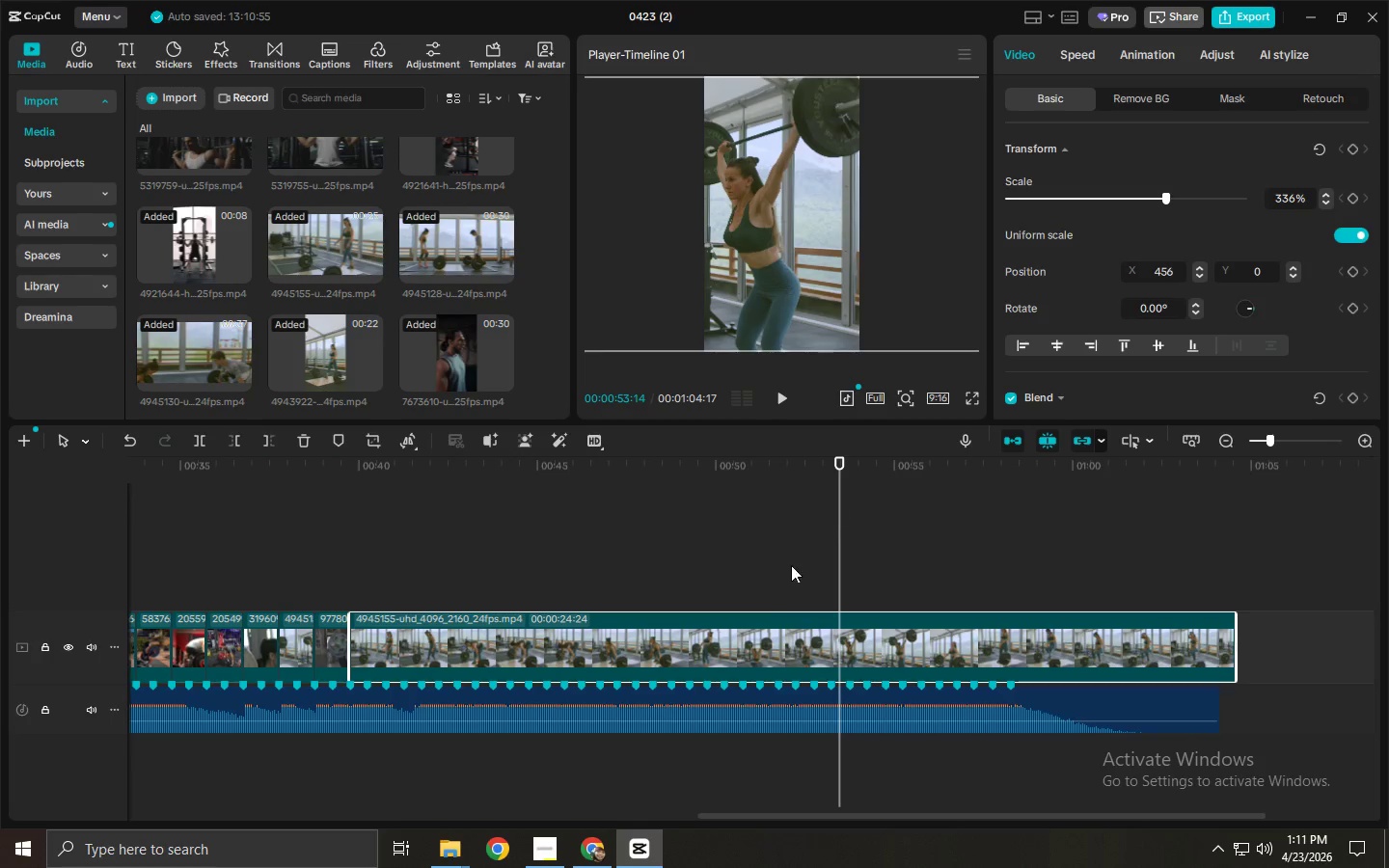 
key(Control+B)
 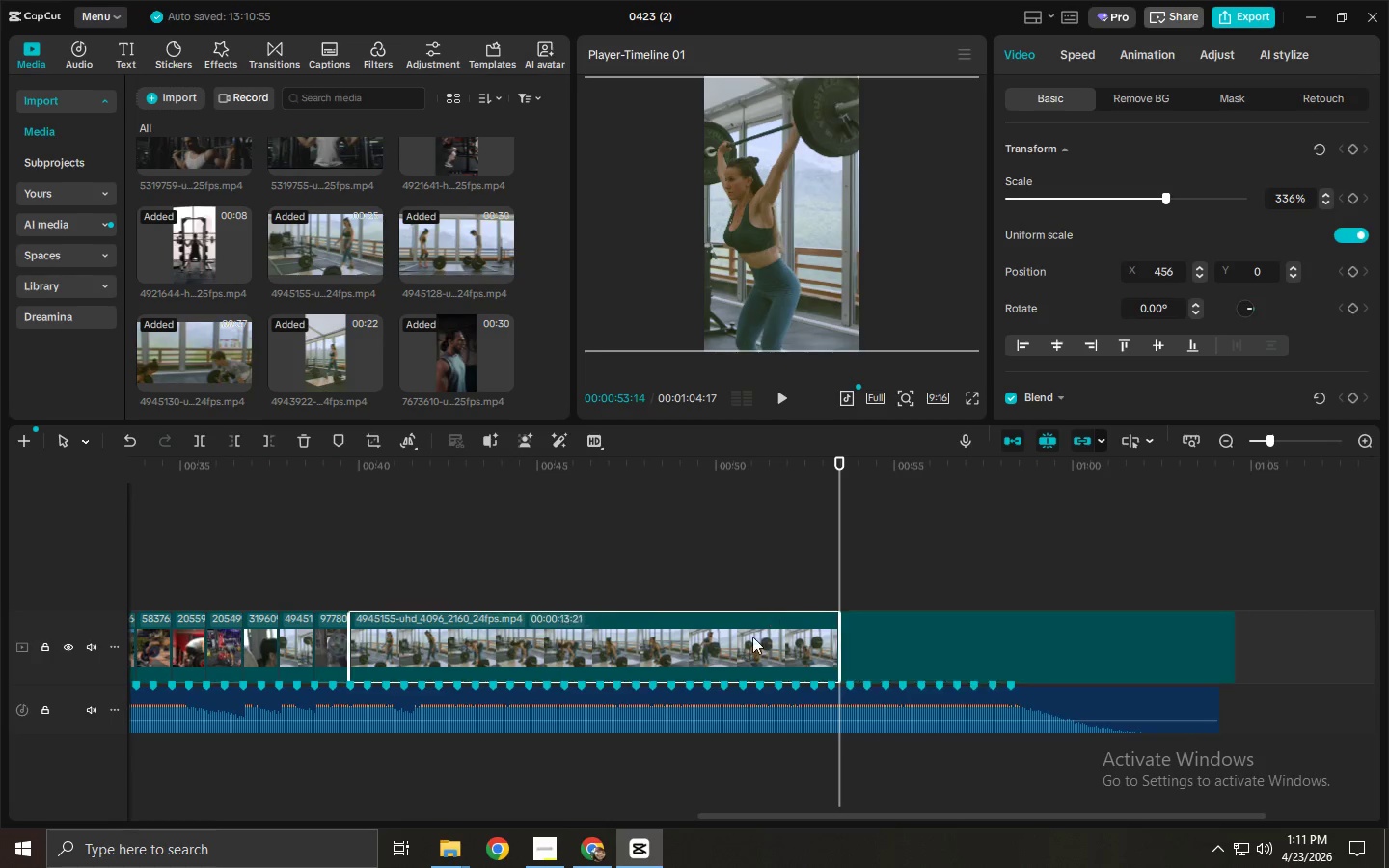 
left_click([749, 642])
 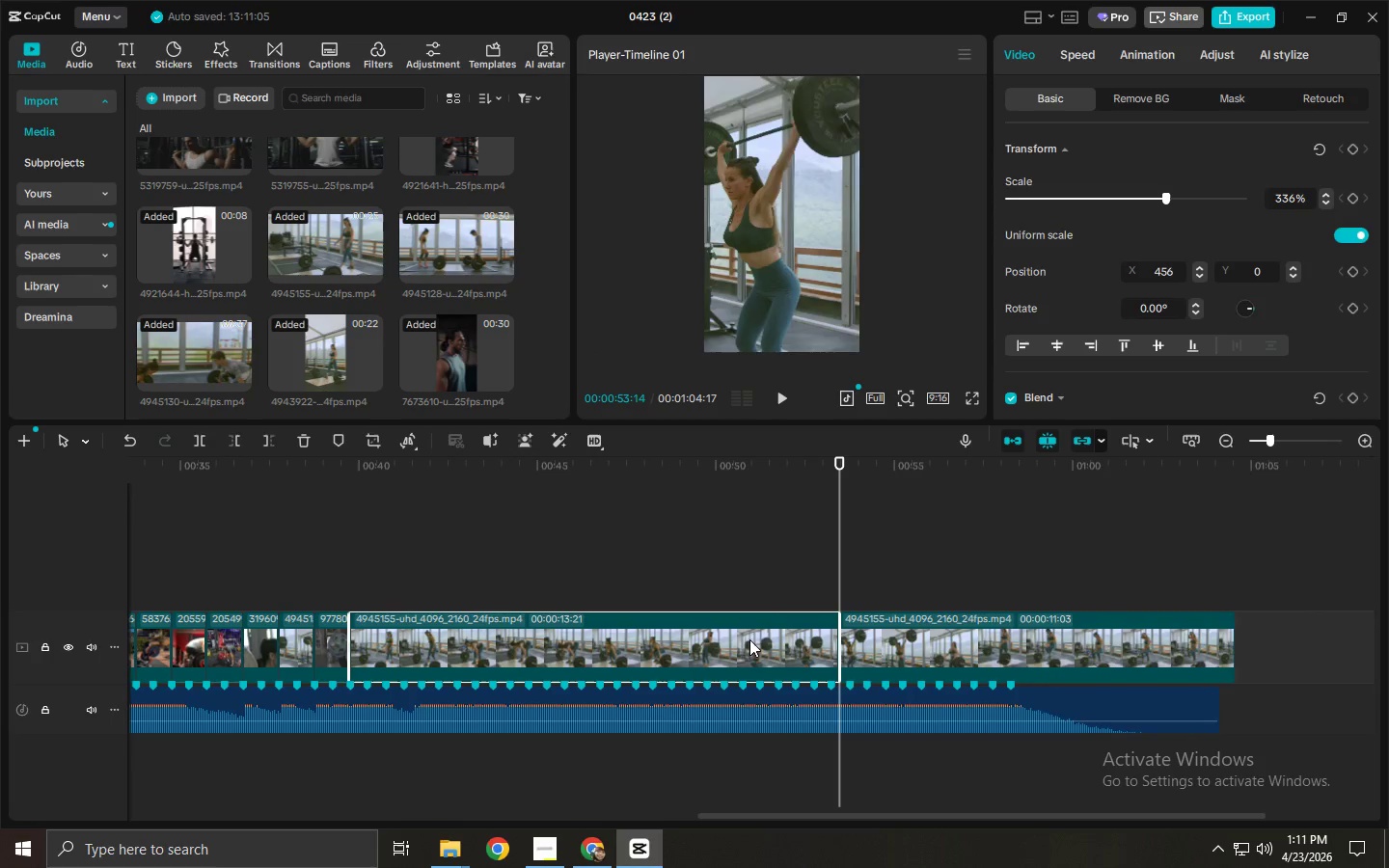 
key(Delete)
 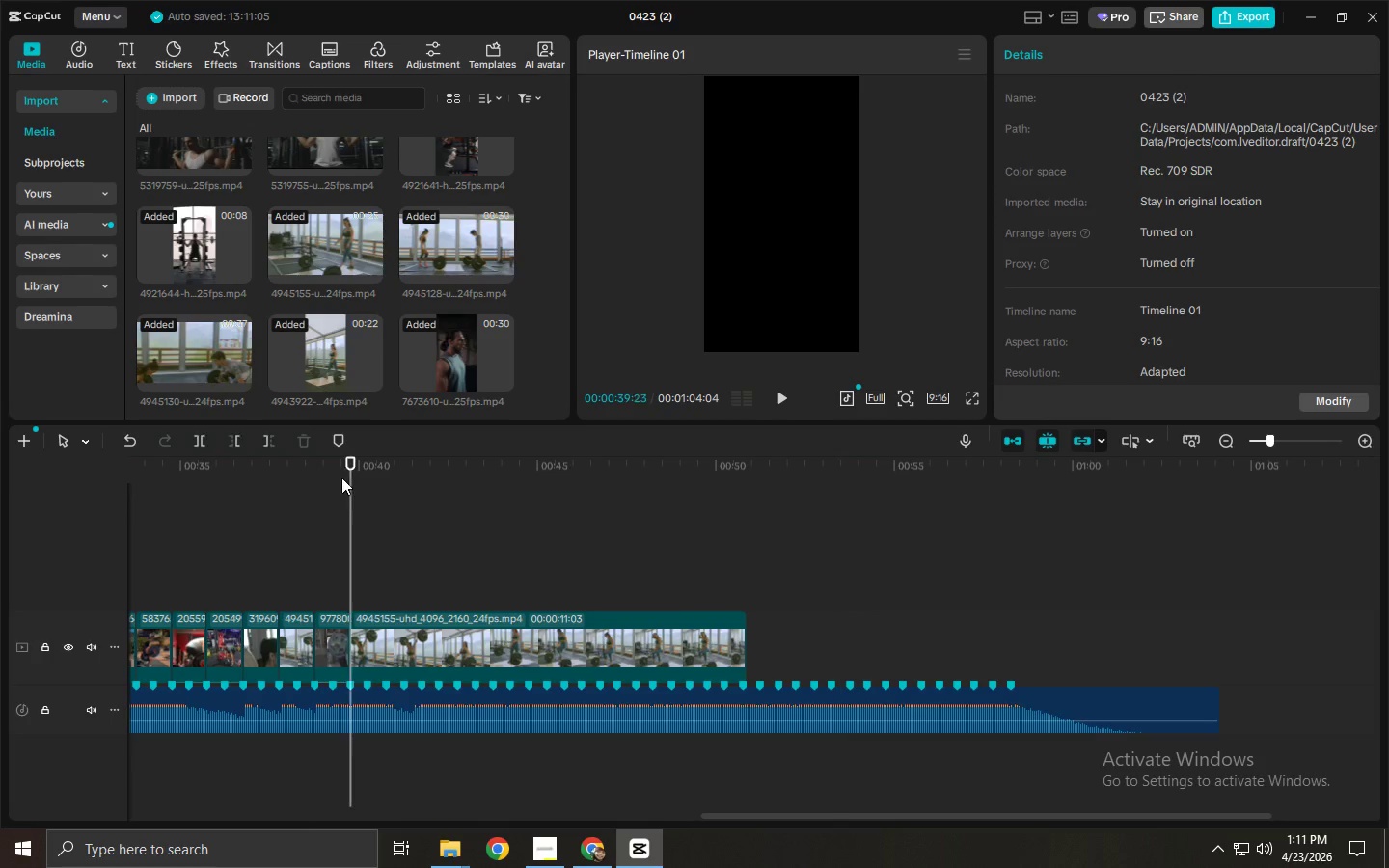 
double_click([308, 472])
 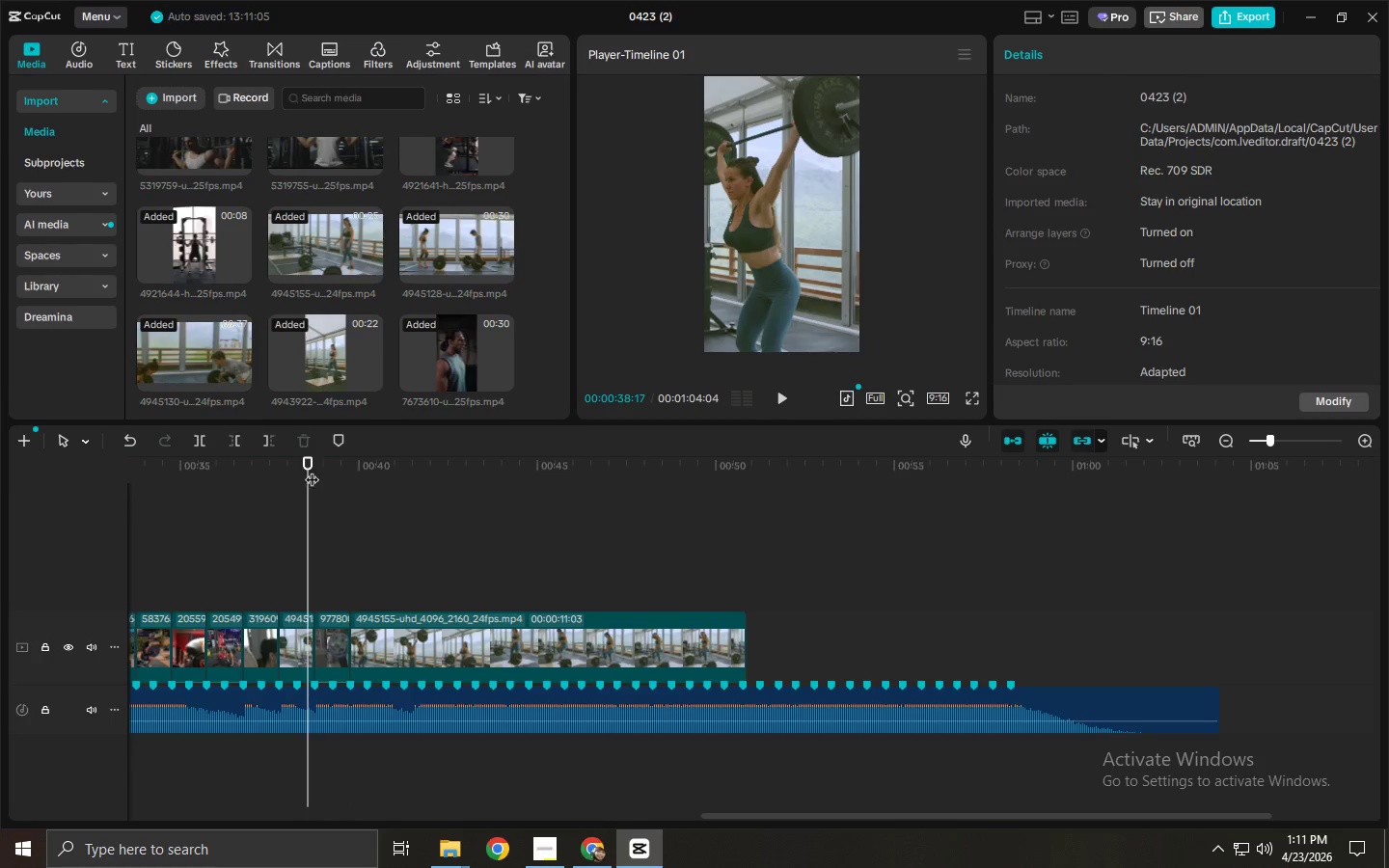 
key(Space)
 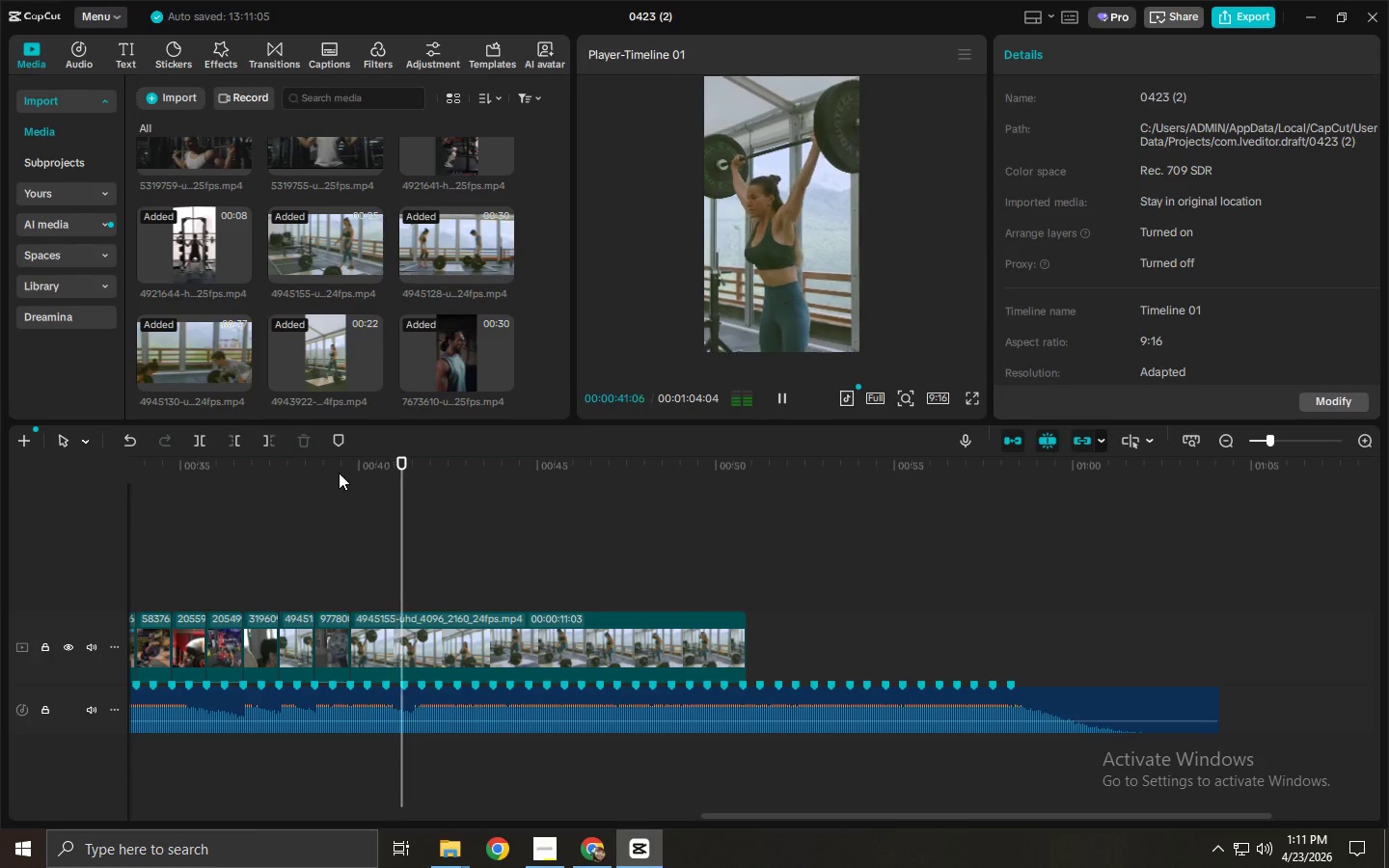 
key(Space)
 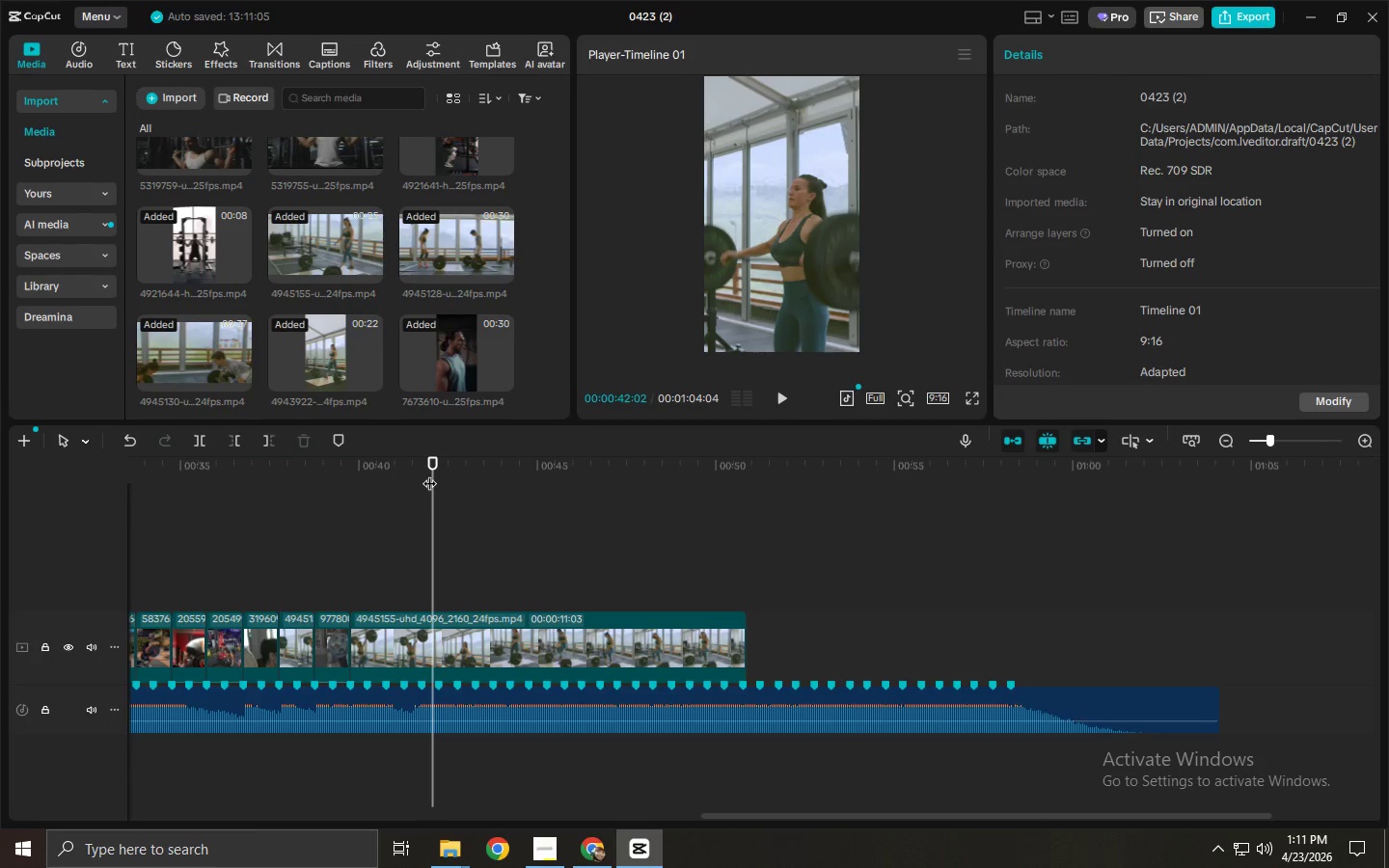 
left_click_drag(start_coordinate=[424, 469], to_coordinate=[413, 469])
 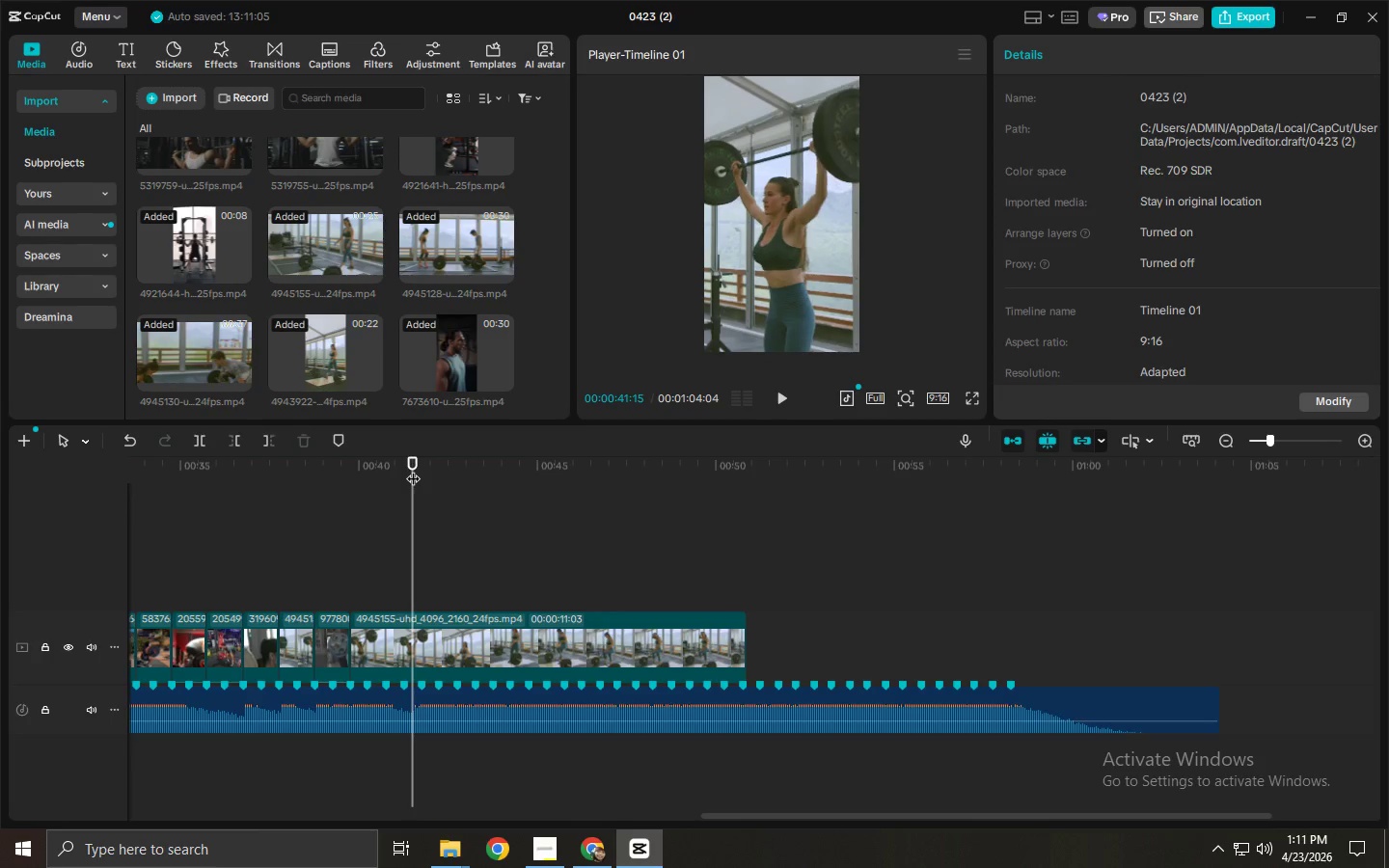 
key(Space)
 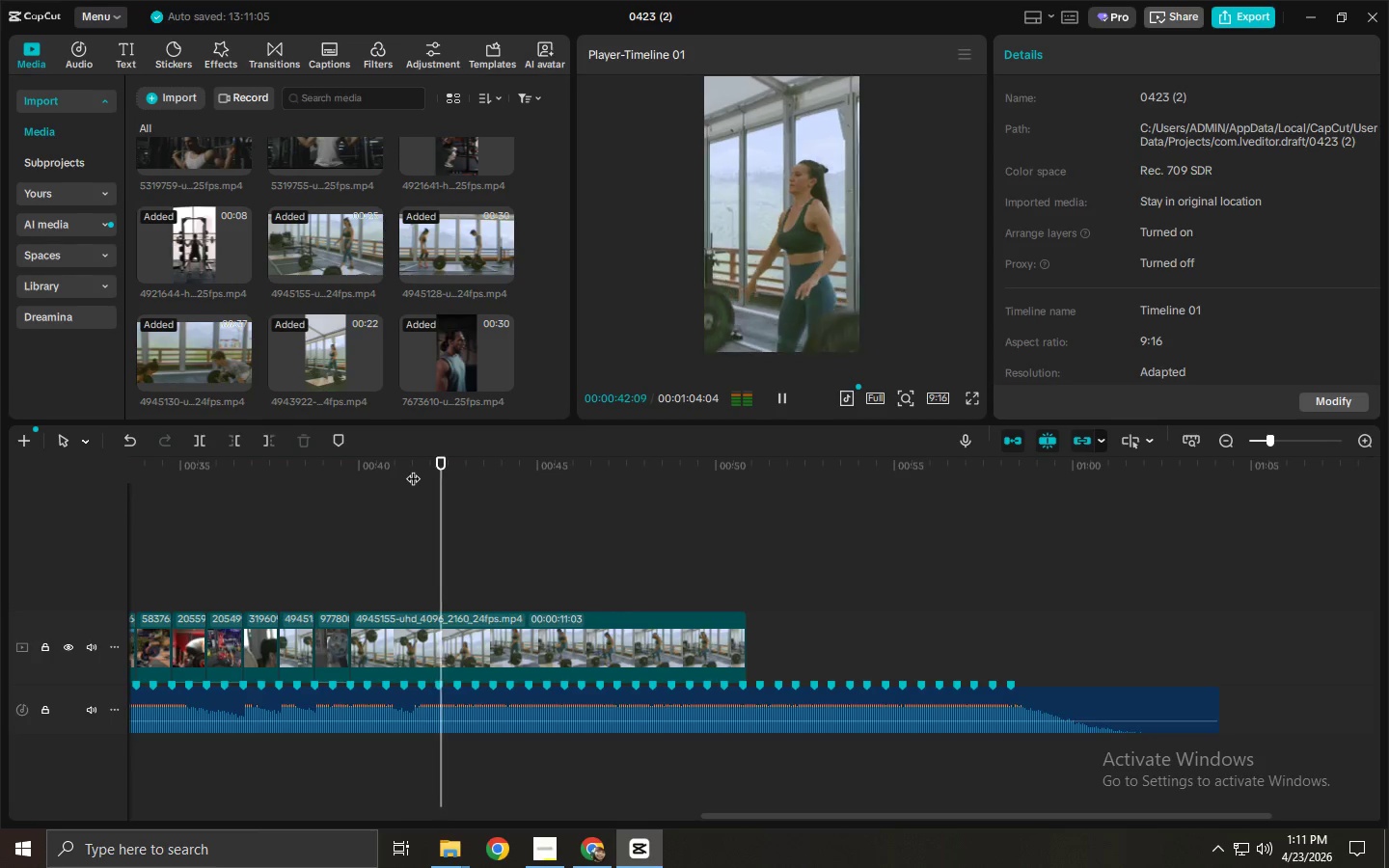 
key(Space)
 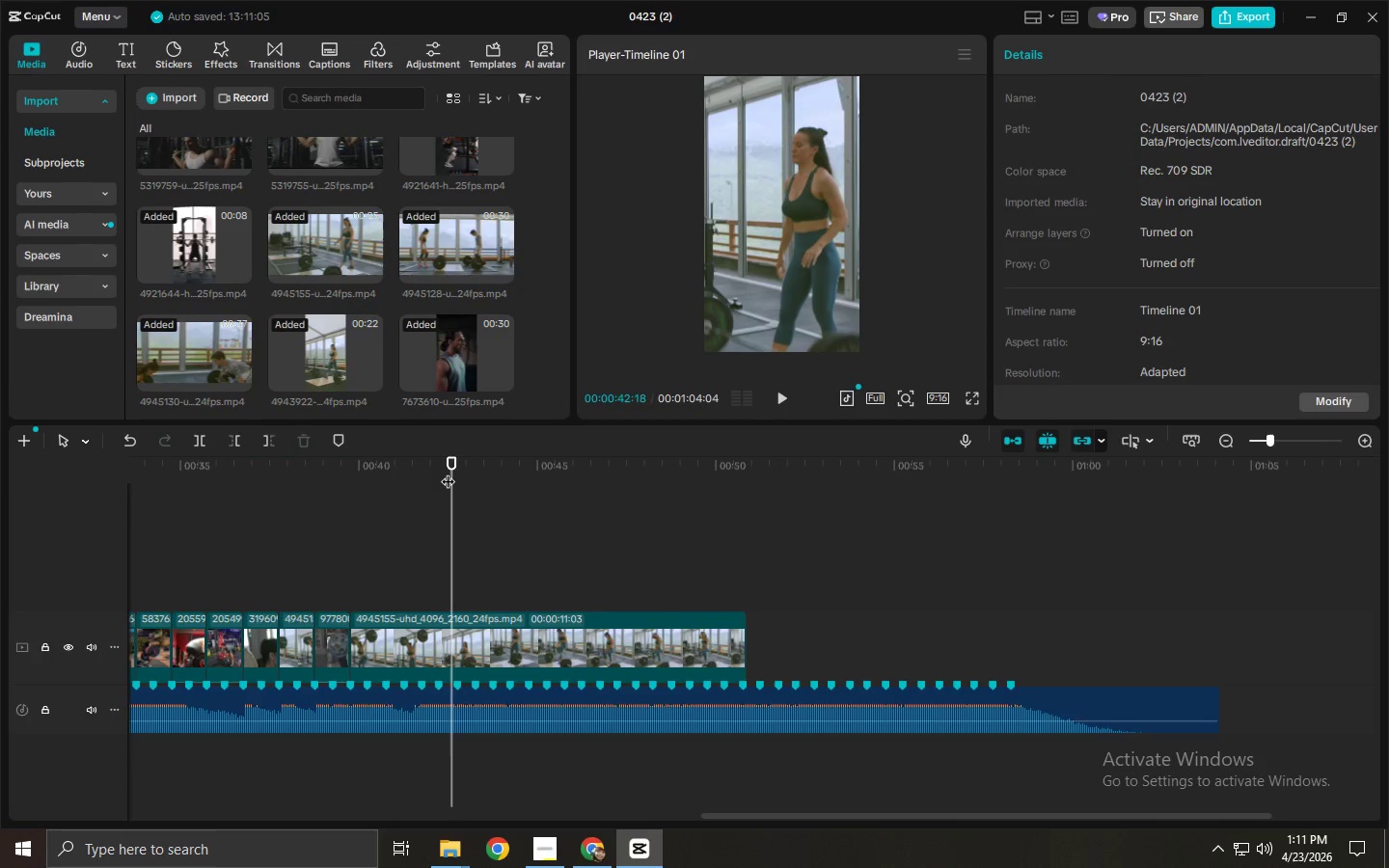 
left_click_drag(start_coordinate=[448, 472], to_coordinate=[394, 477])
 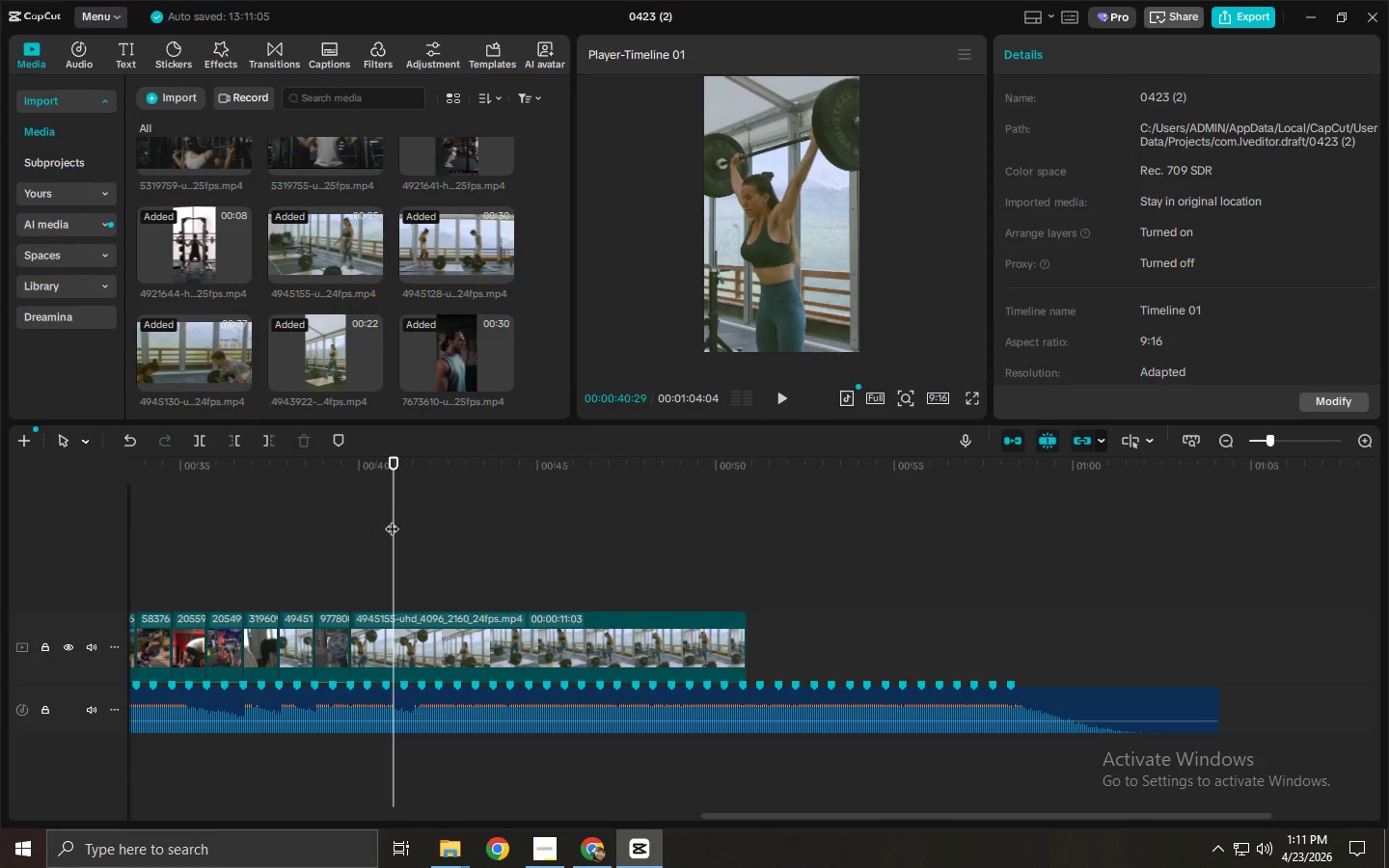 
key(Control+ControlLeft)
 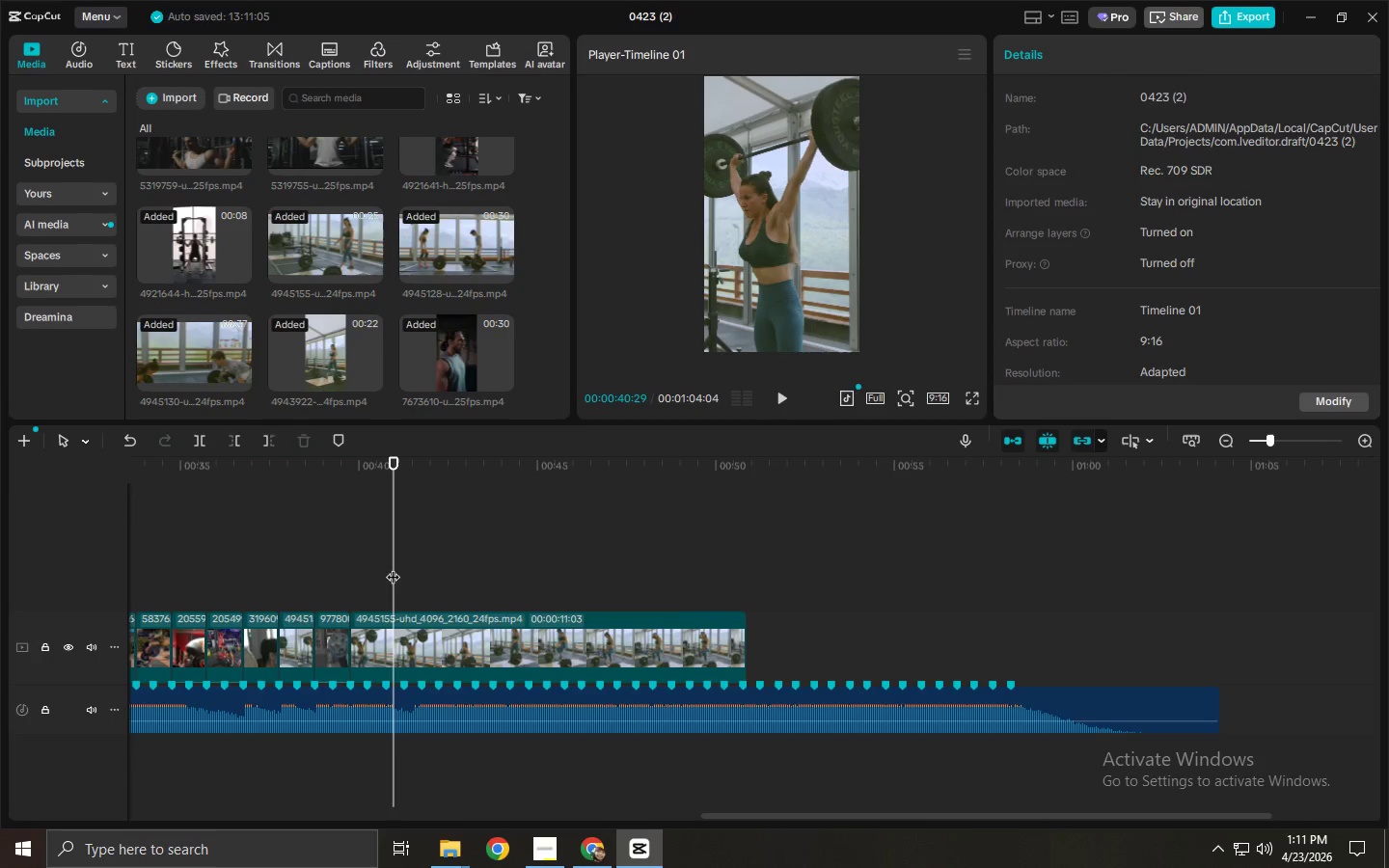 
key(Control+B)
 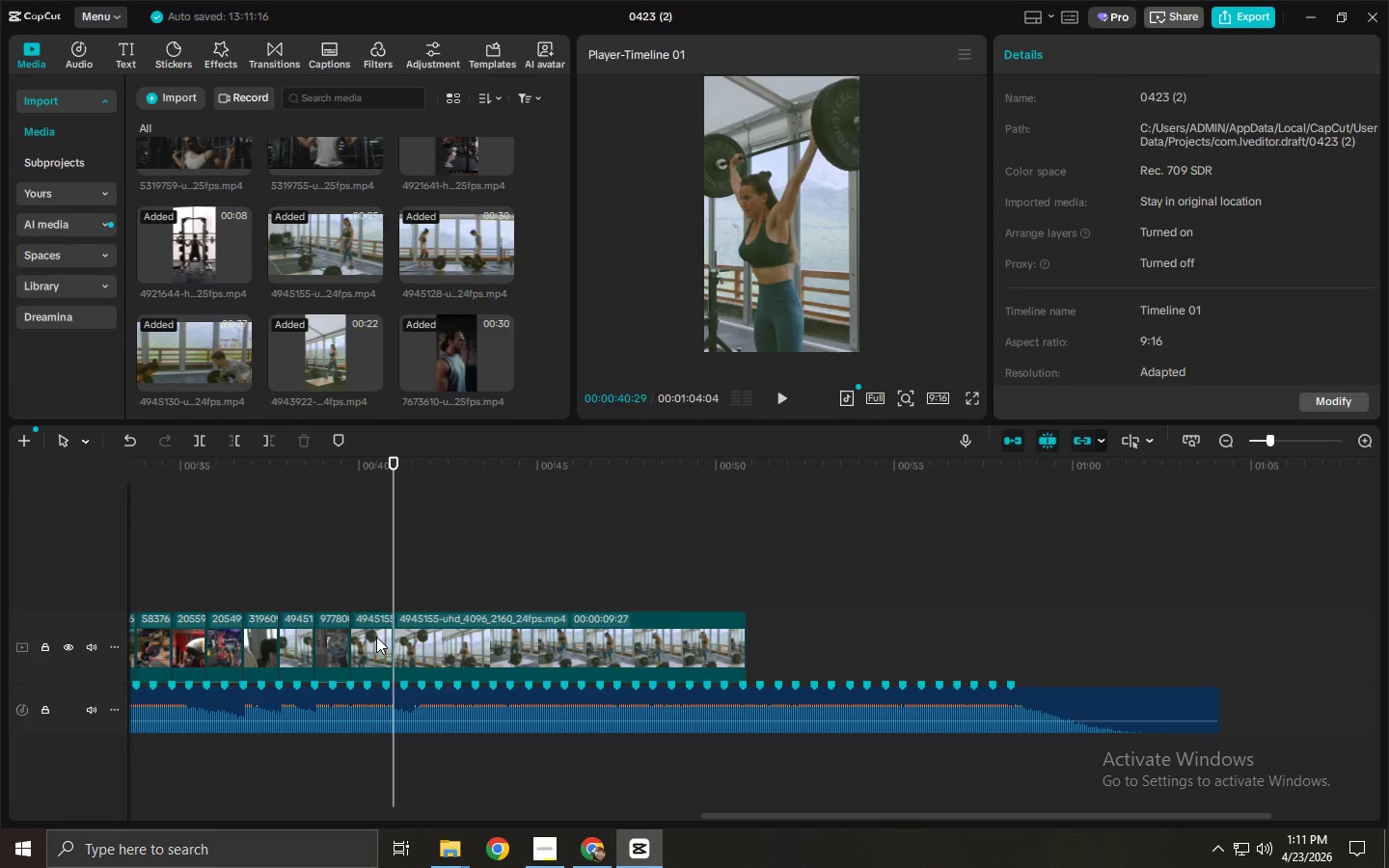 
left_click([376, 637])
 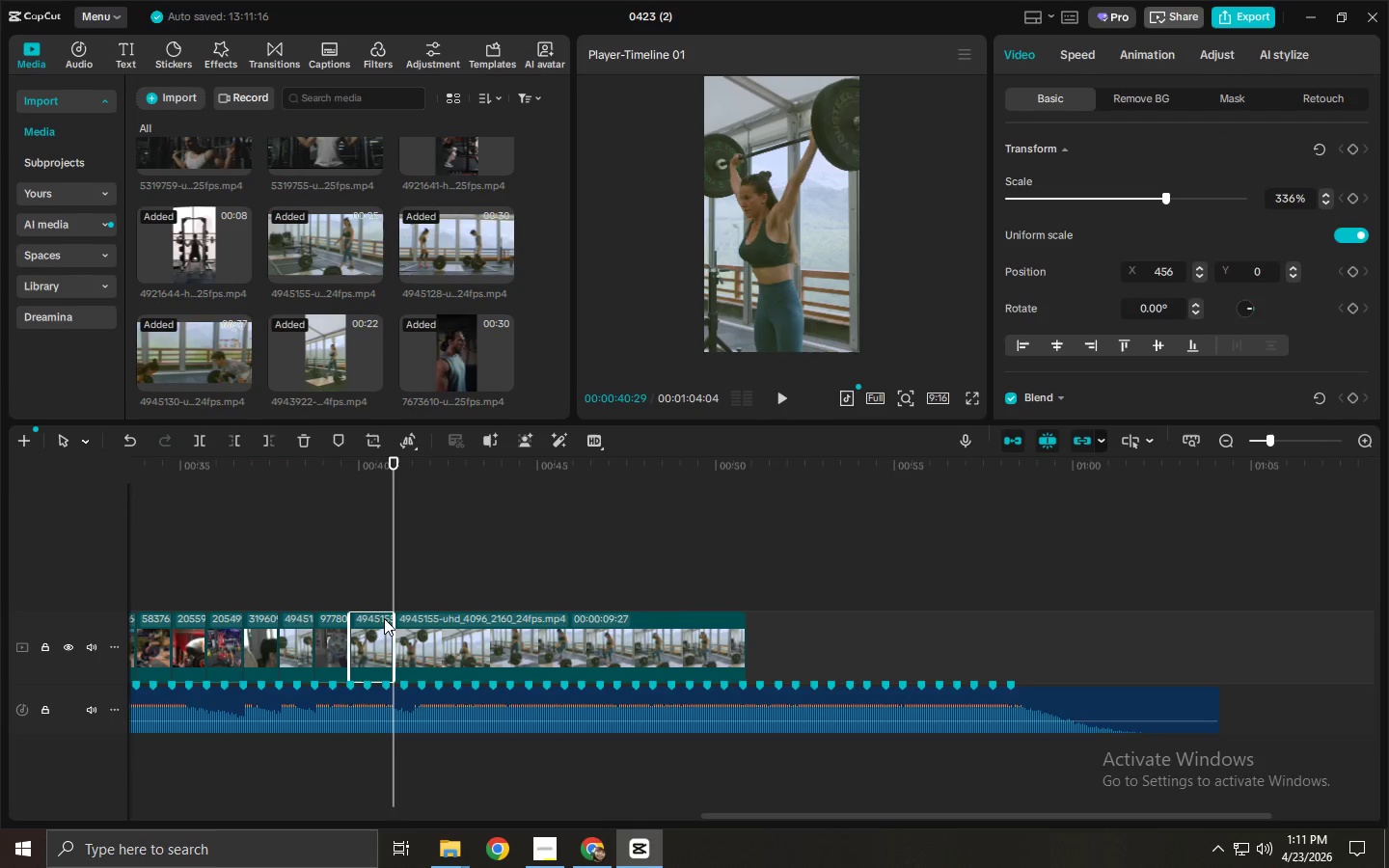 
key(Delete)
 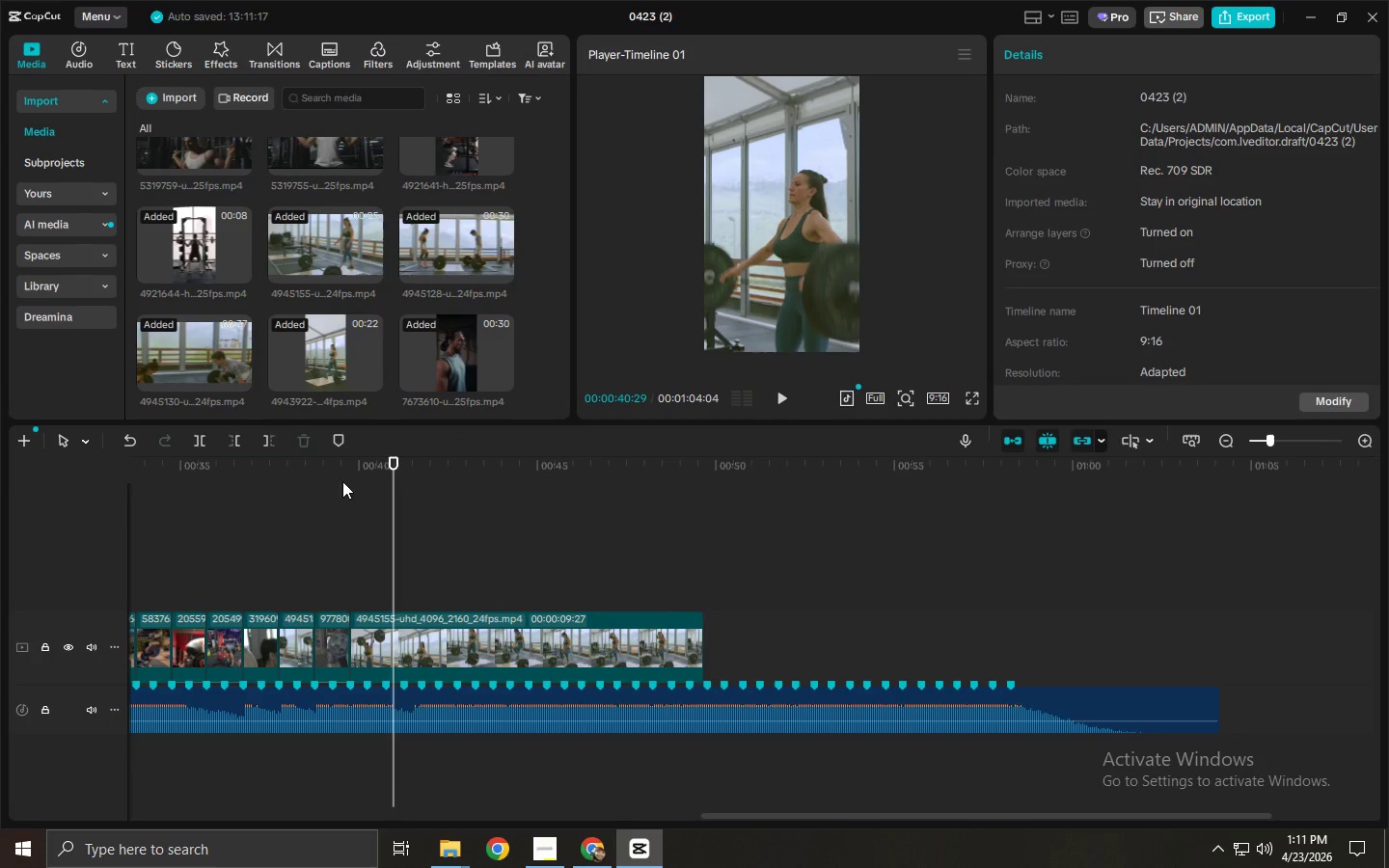 
left_click([337, 470])
 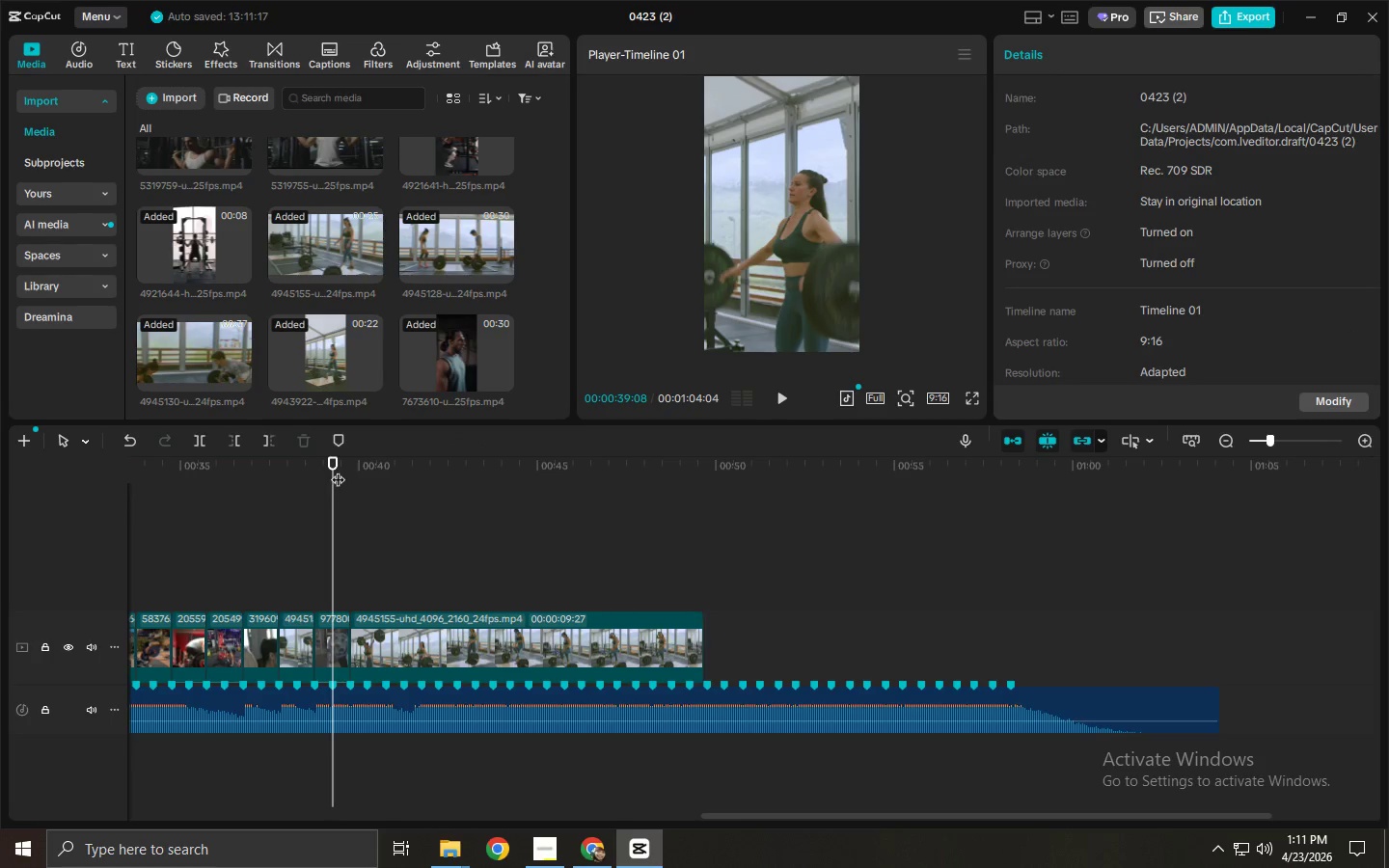 
key(Space)
 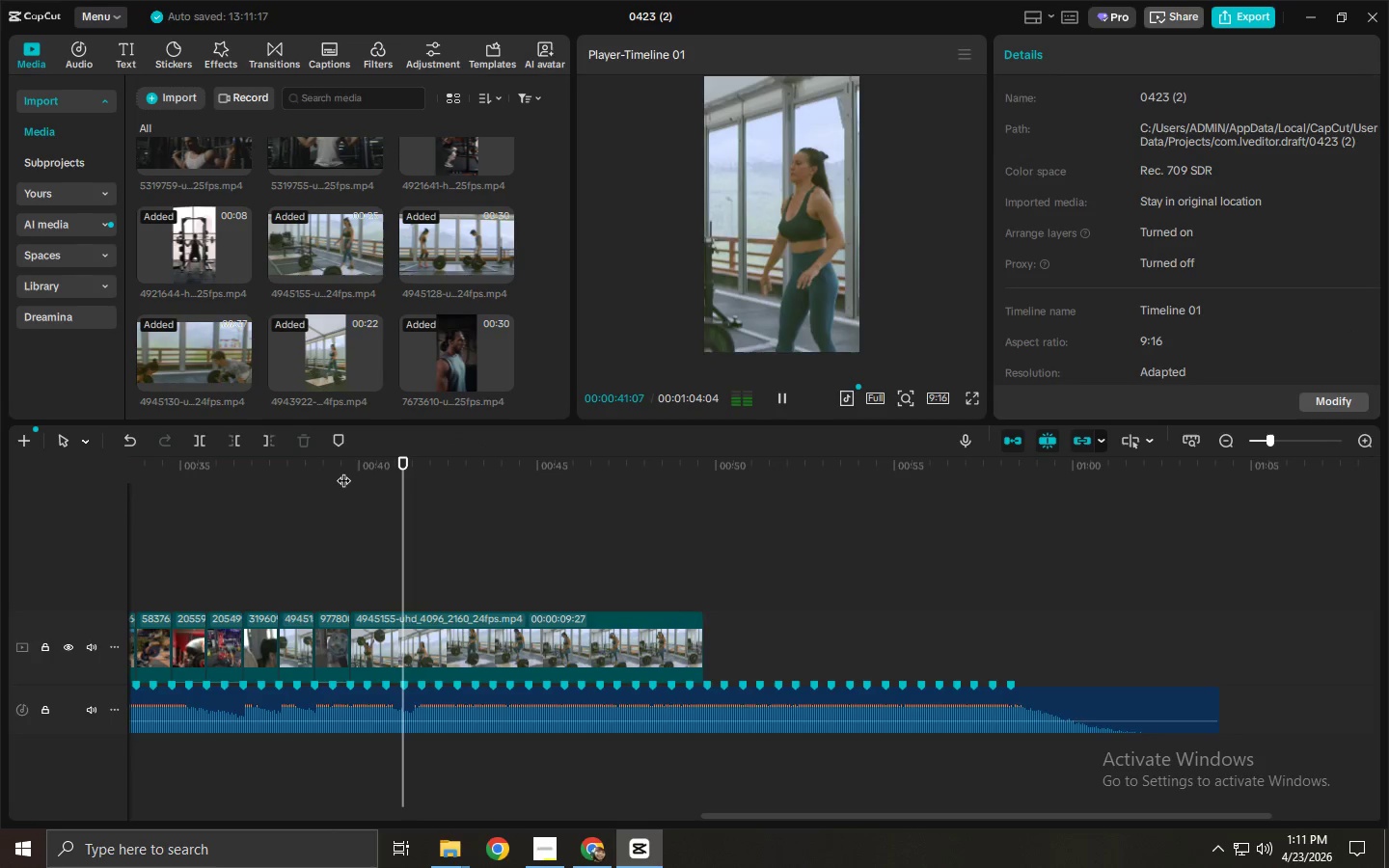 
key(Space)
 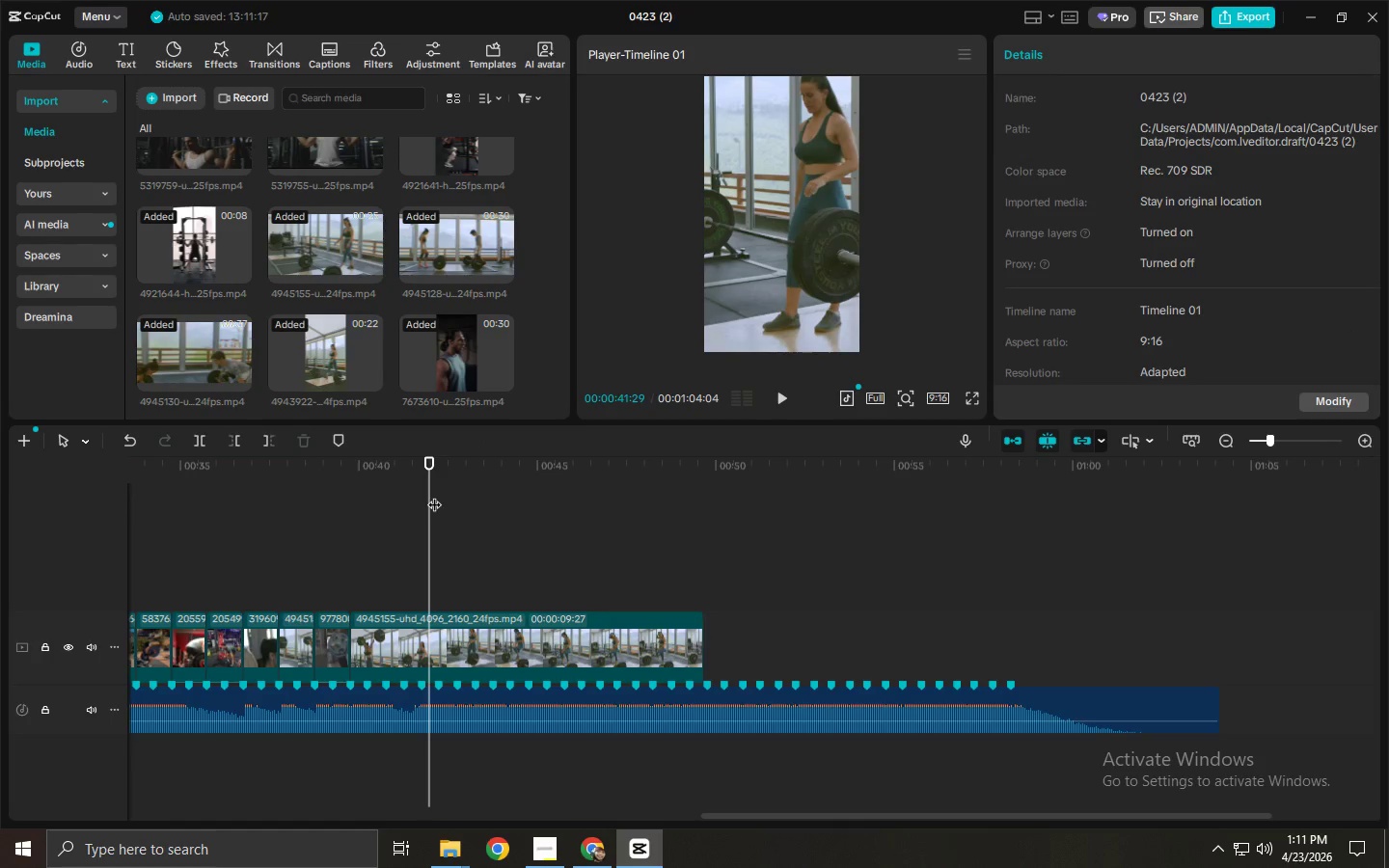 
left_click_drag(start_coordinate=[423, 492], to_coordinate=[390, 490])
 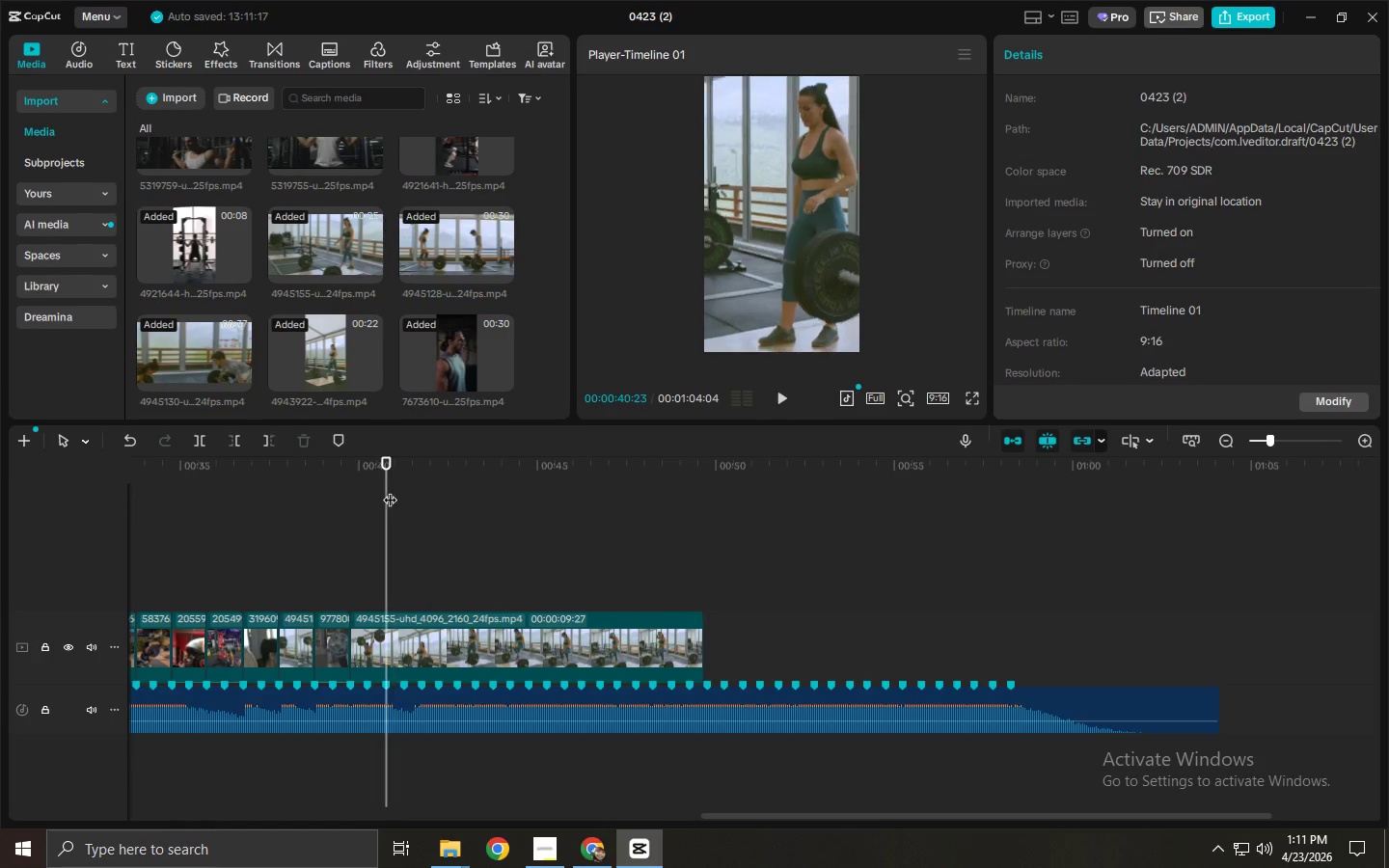 
key(Space)
 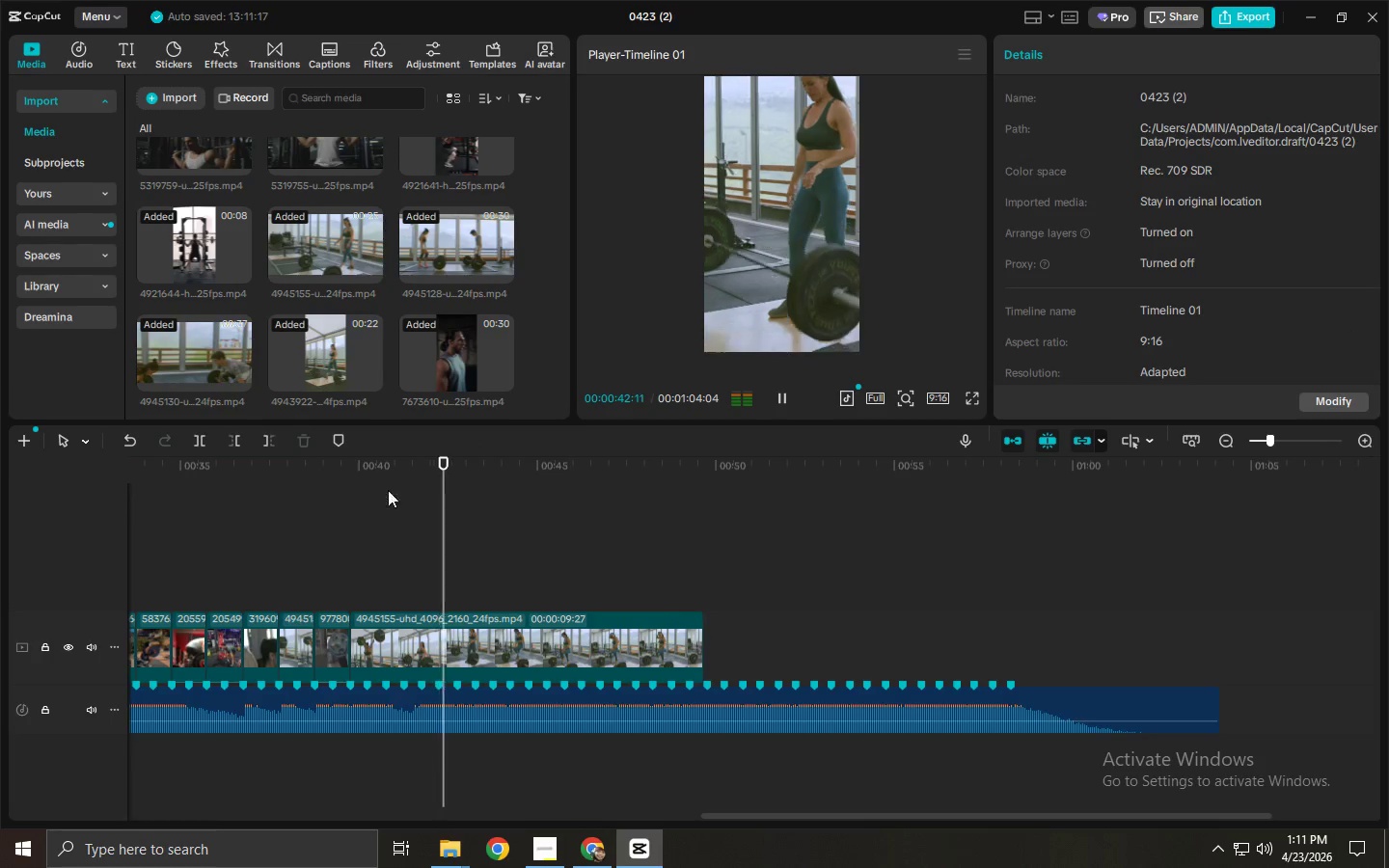 
key(Space)
 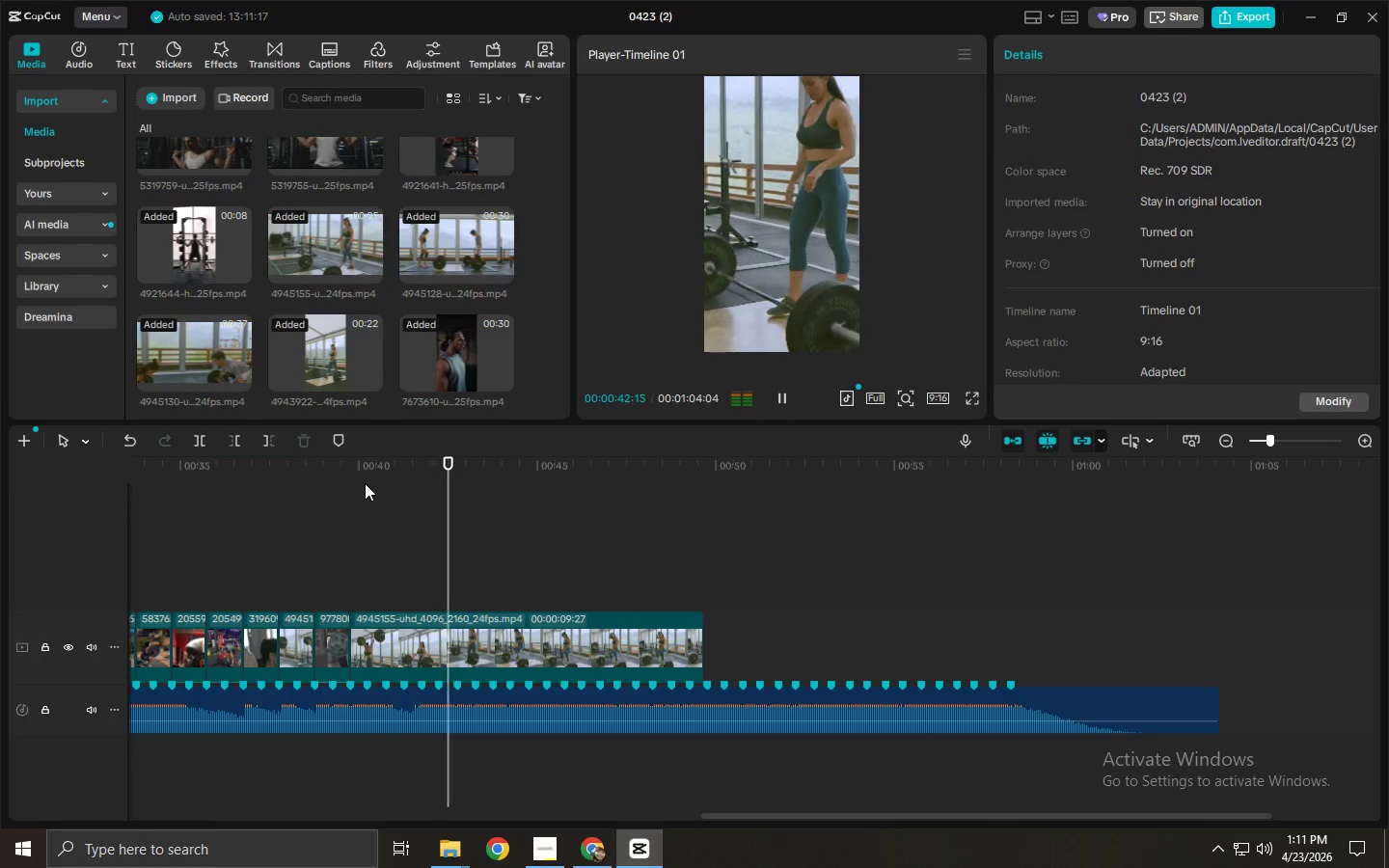 
key(Space)
 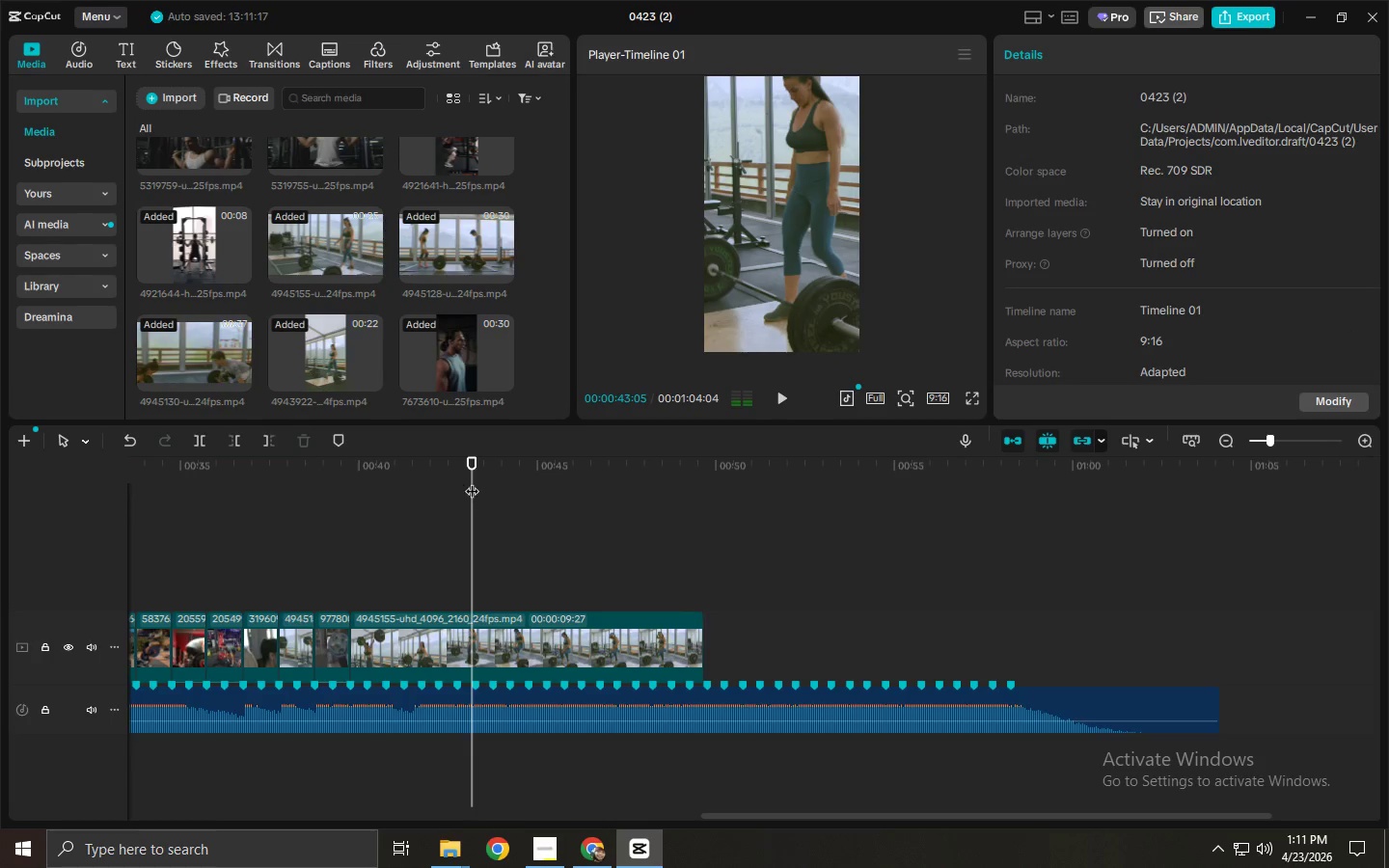 
left_click_drag(start_coordinate=[472, 481], to_coordinate=[443, 482])
 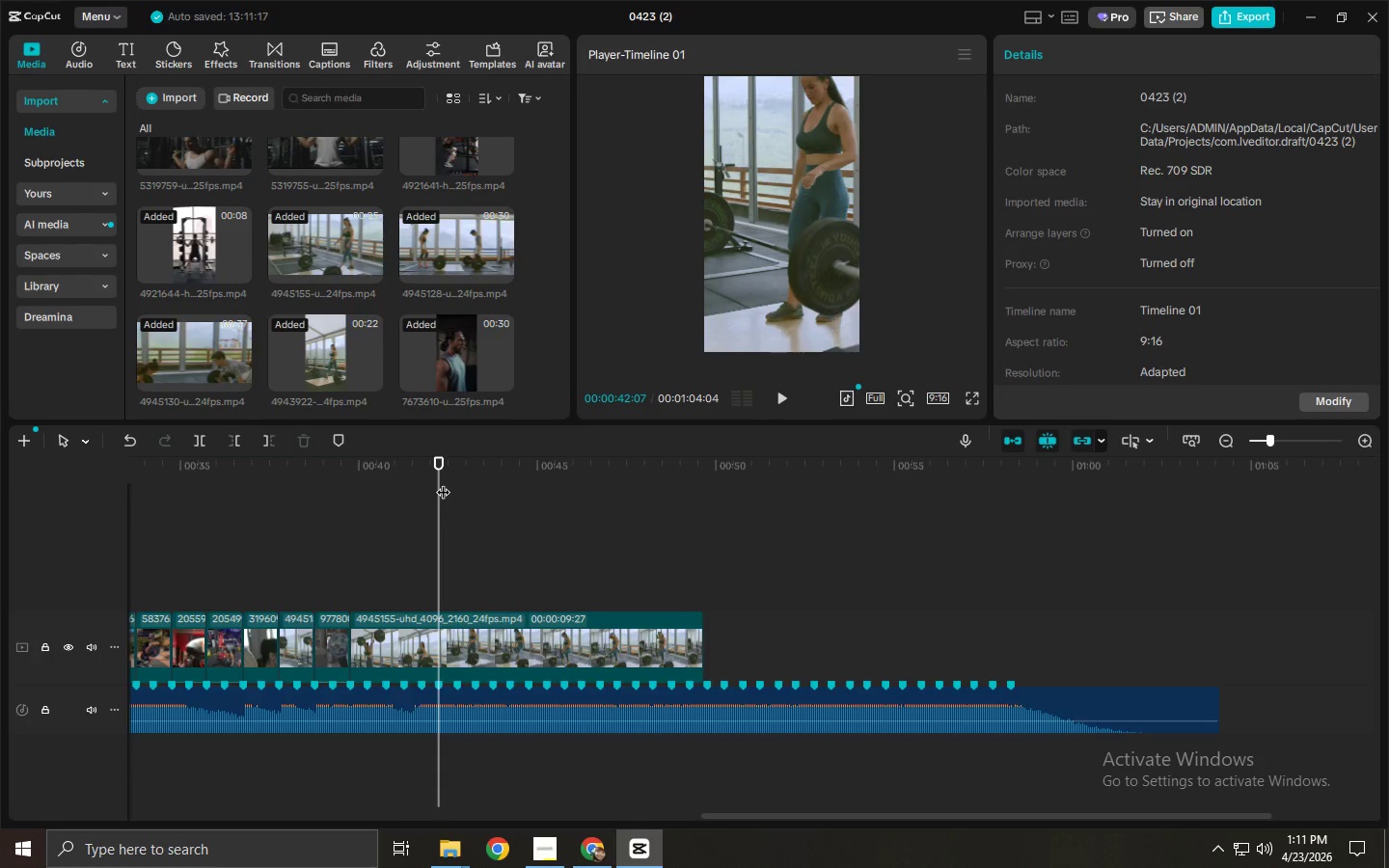 
key(Control+ControlLeft)
 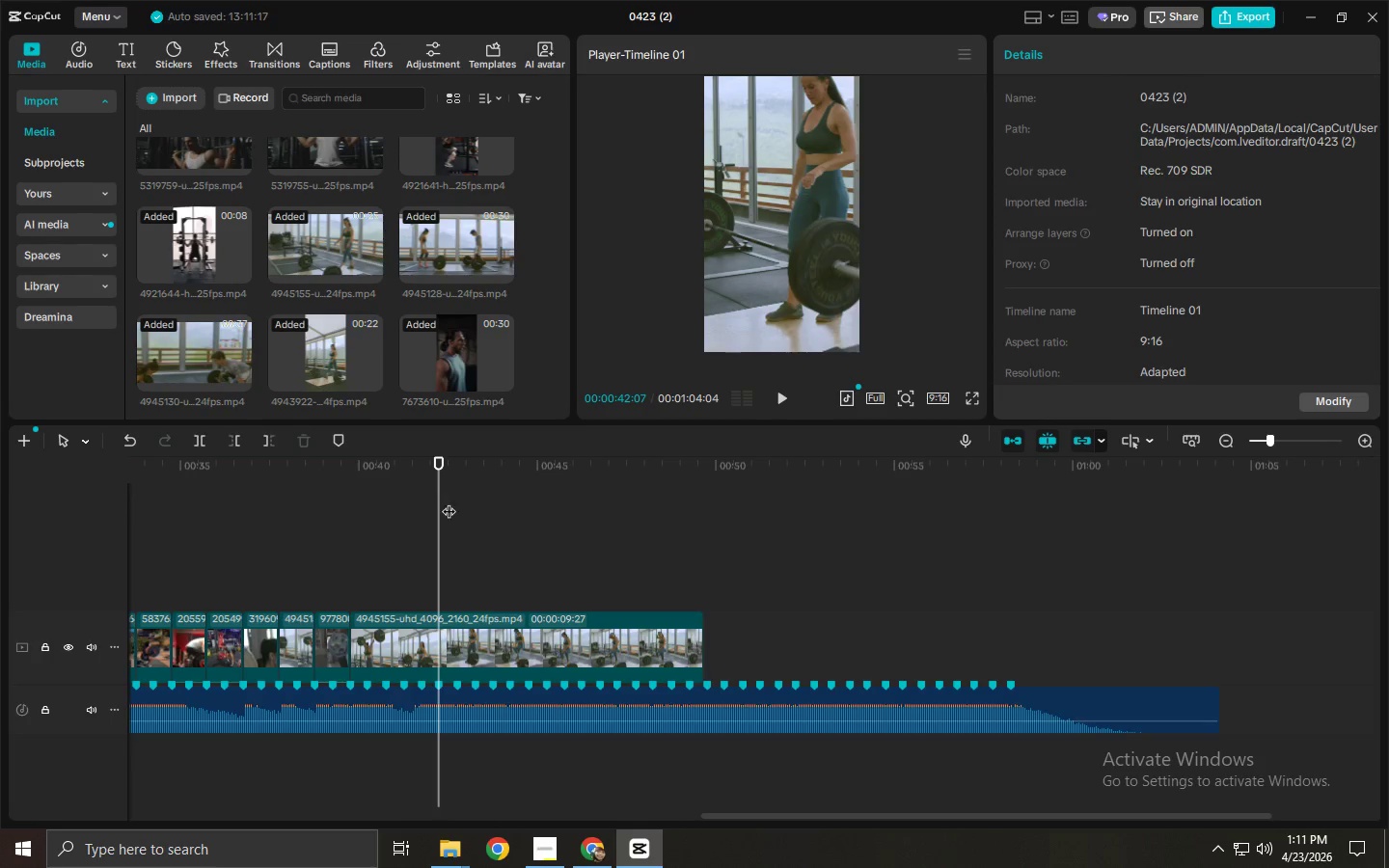 
key(Control+B)
 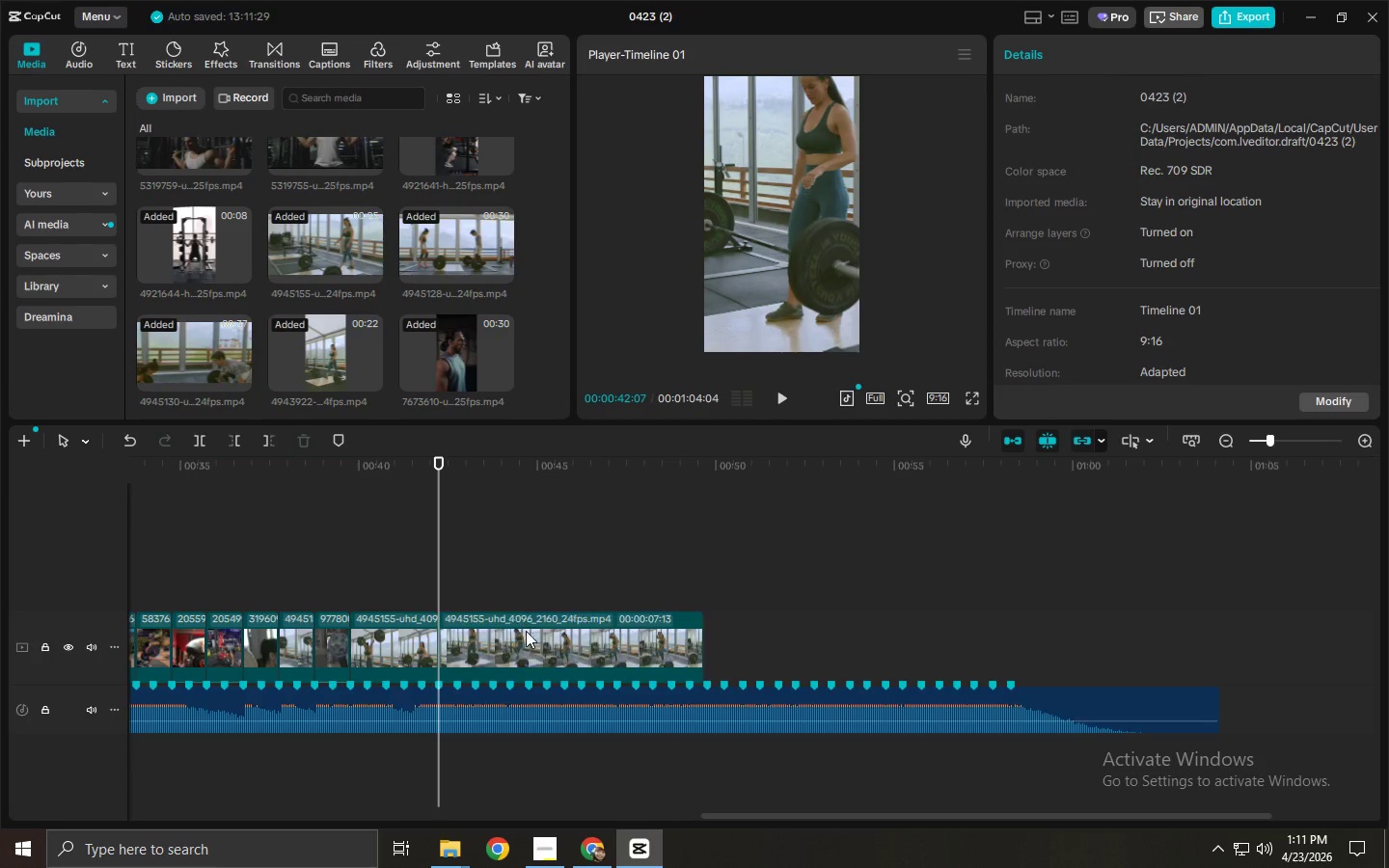 
left_click([530, 639])
 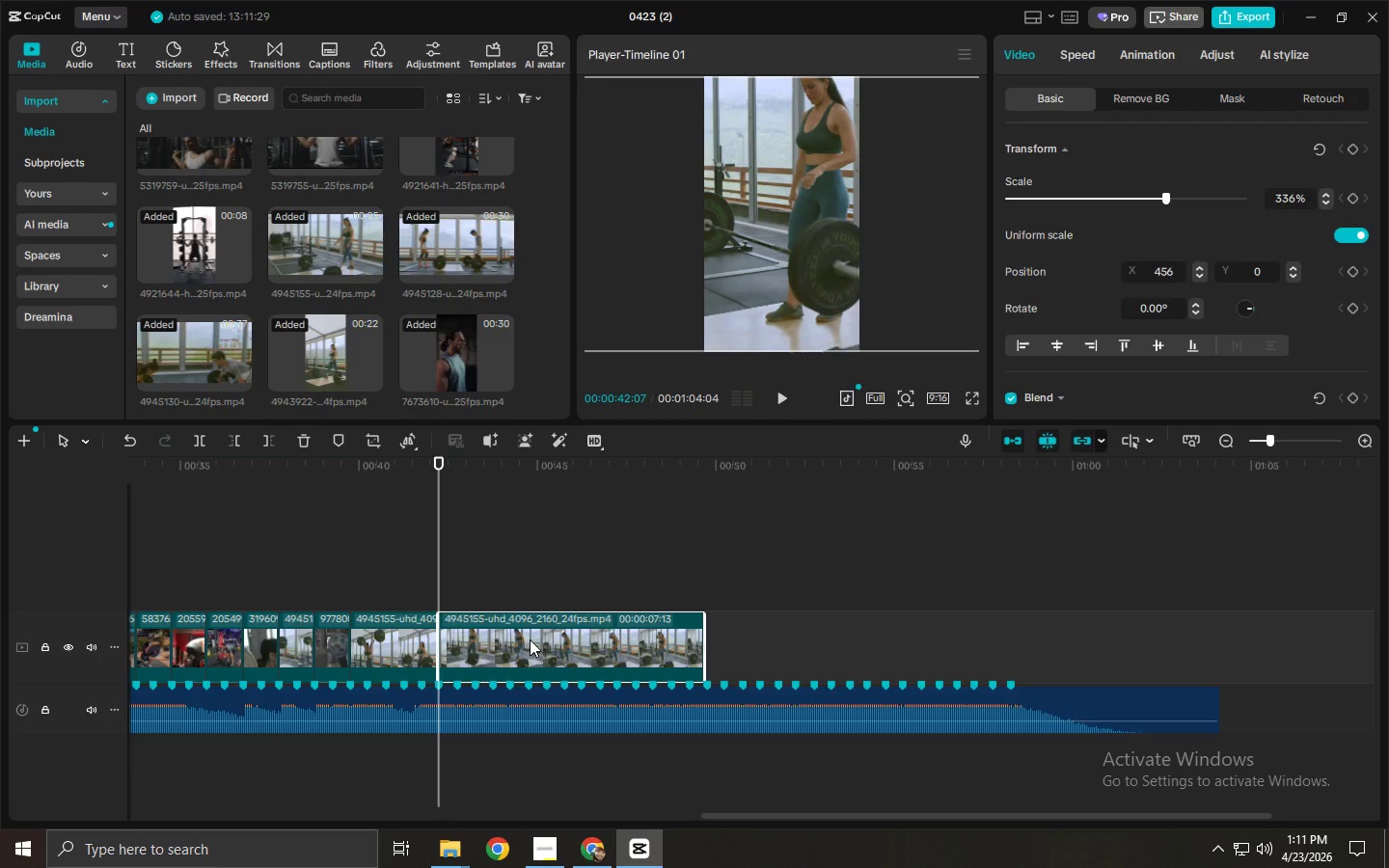 
key(Delete)
 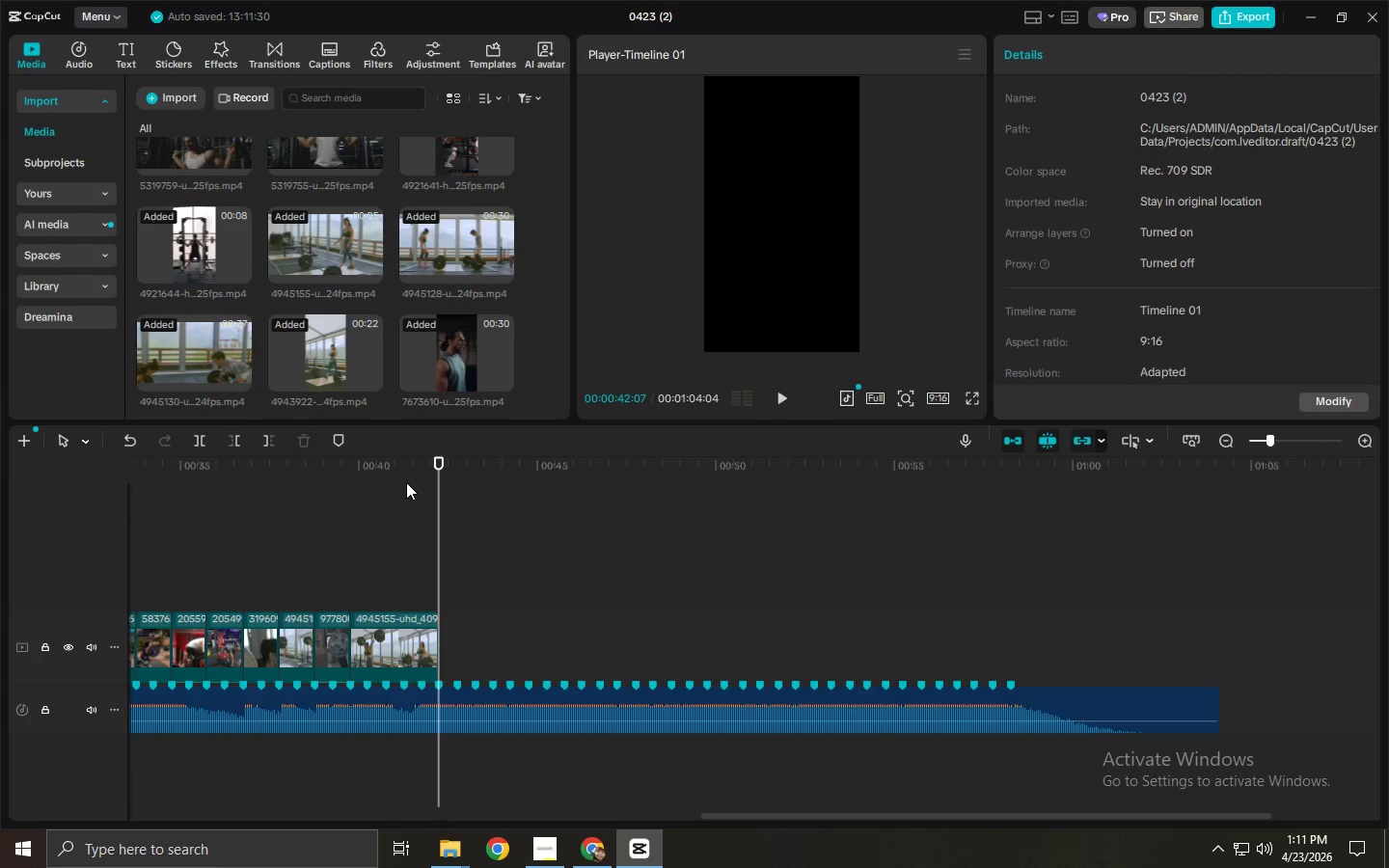 
left_click_drag(start_coordinate=[385, 473], to_coordinate=[8, 471])
 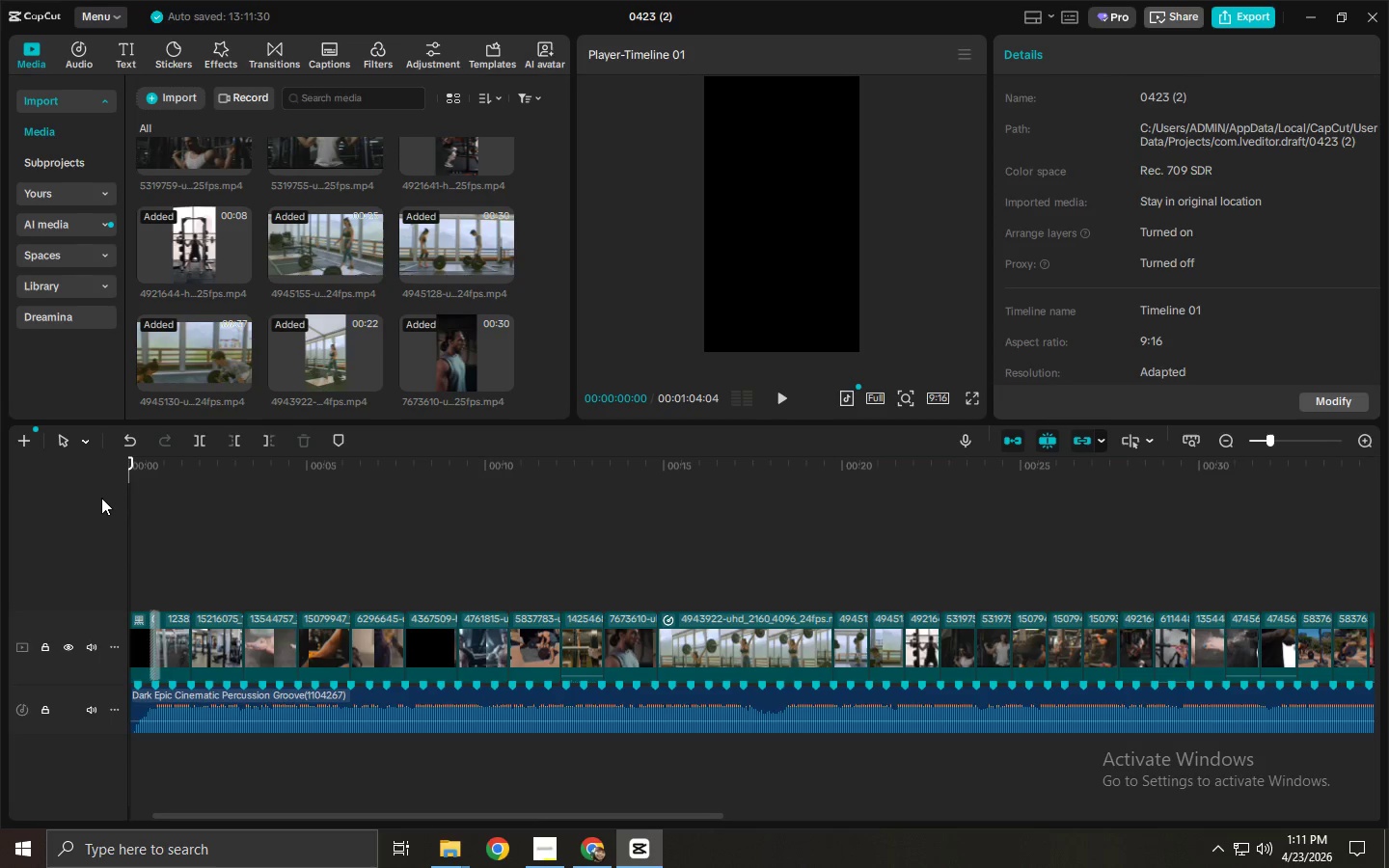 
wait(17.88)
 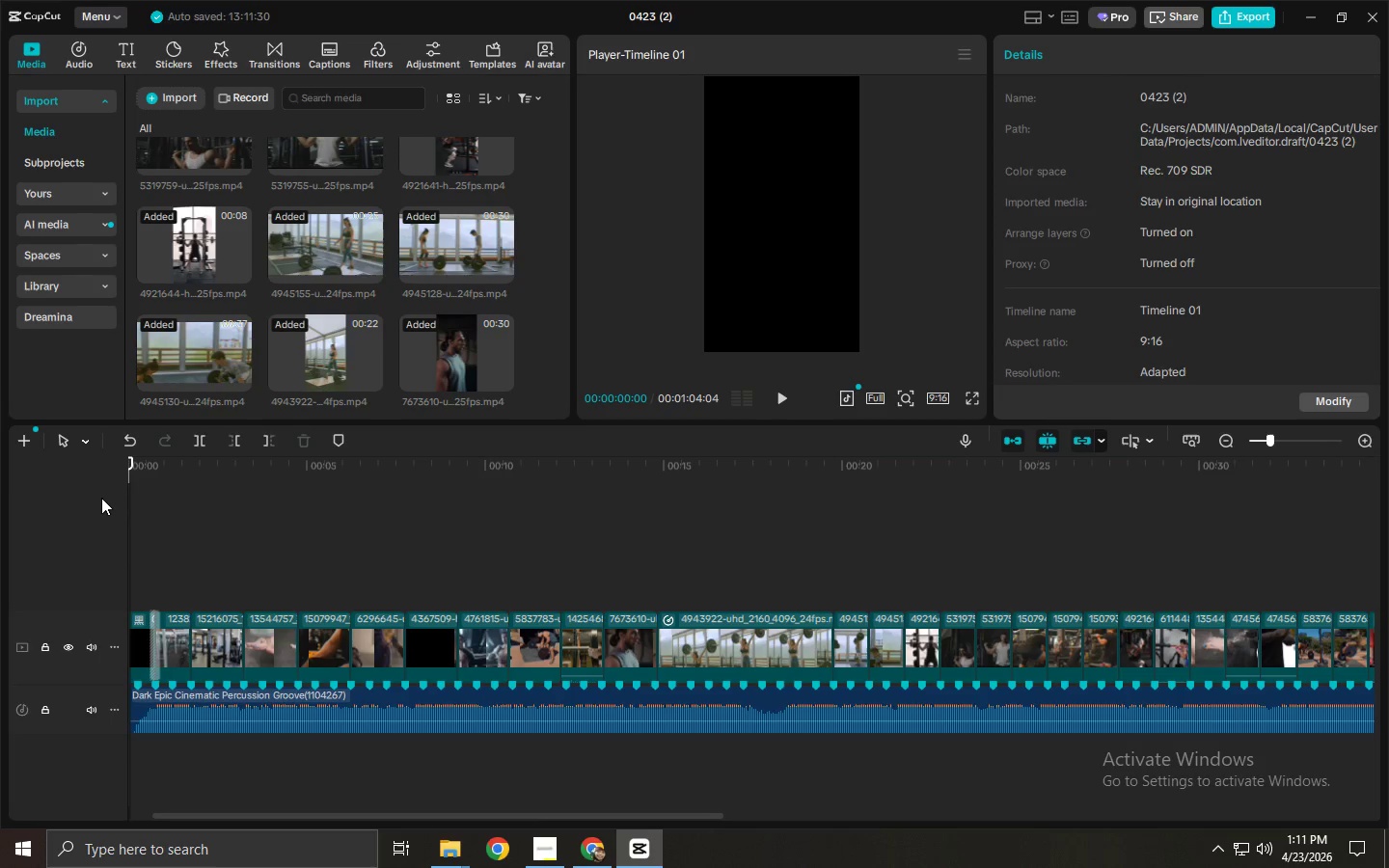 
left_click_drag(start_coordinate=[199, 477], to_coordinate=[18, 465])
 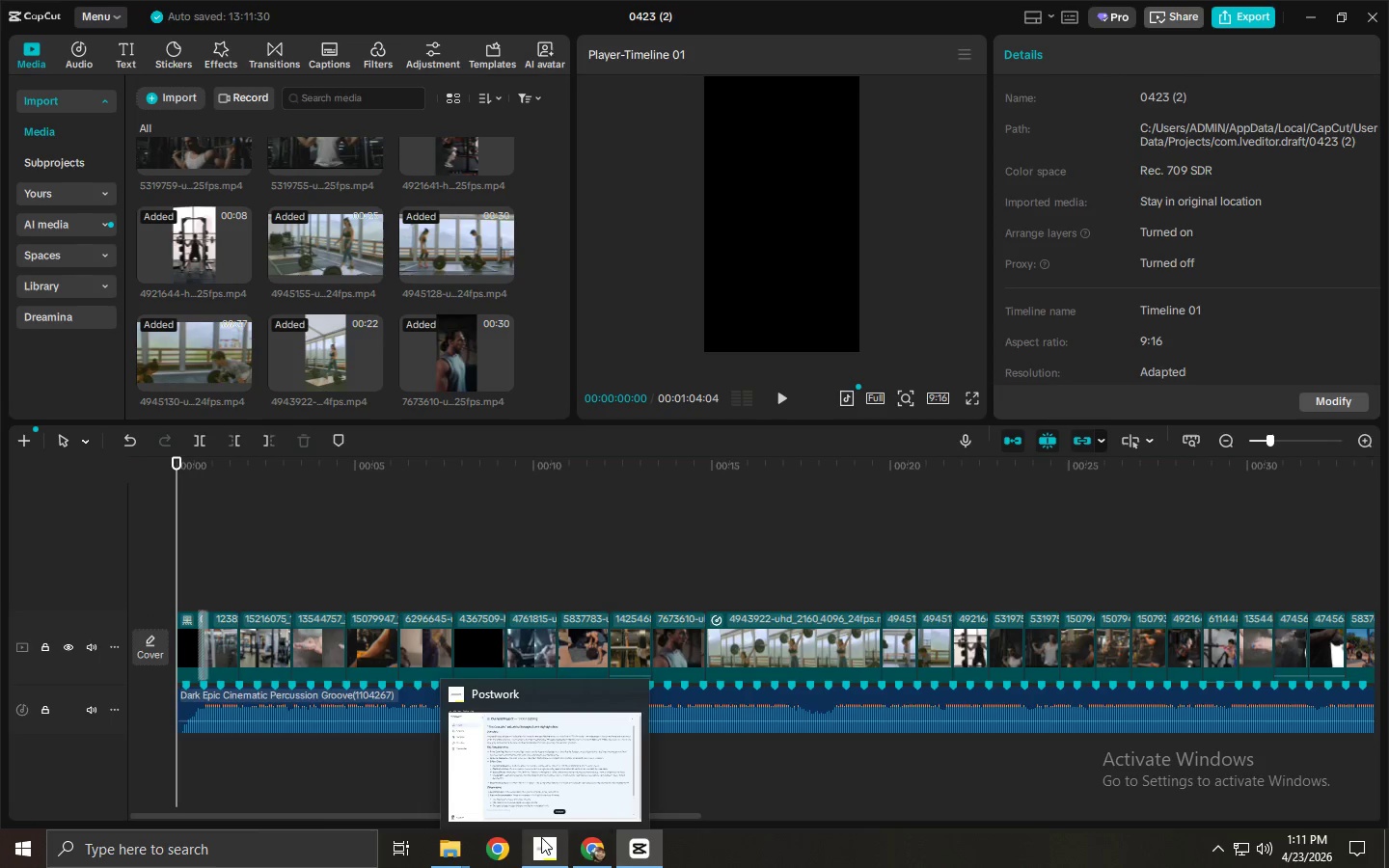 
wait(7.69)
 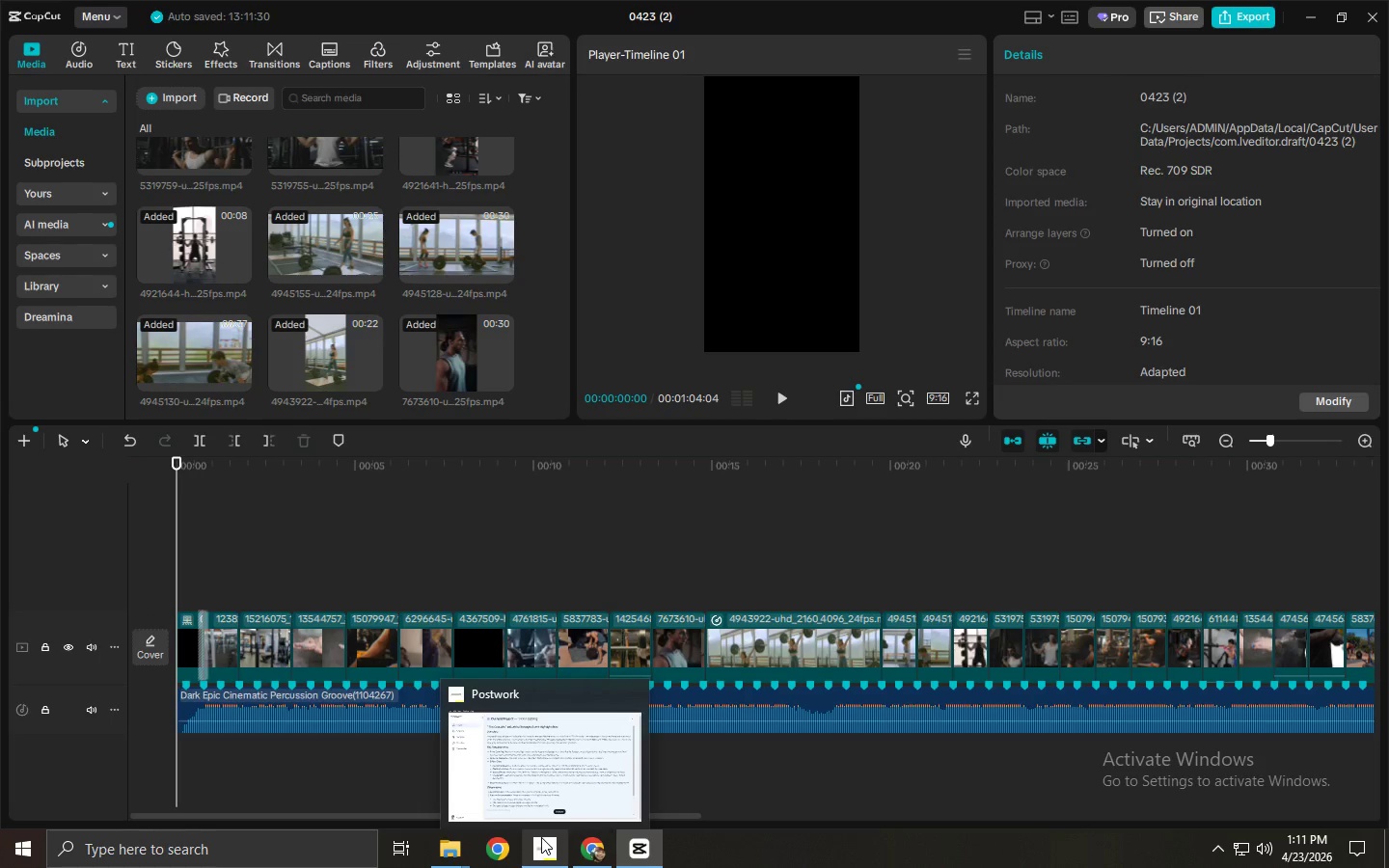 
left_click([543, 838])